 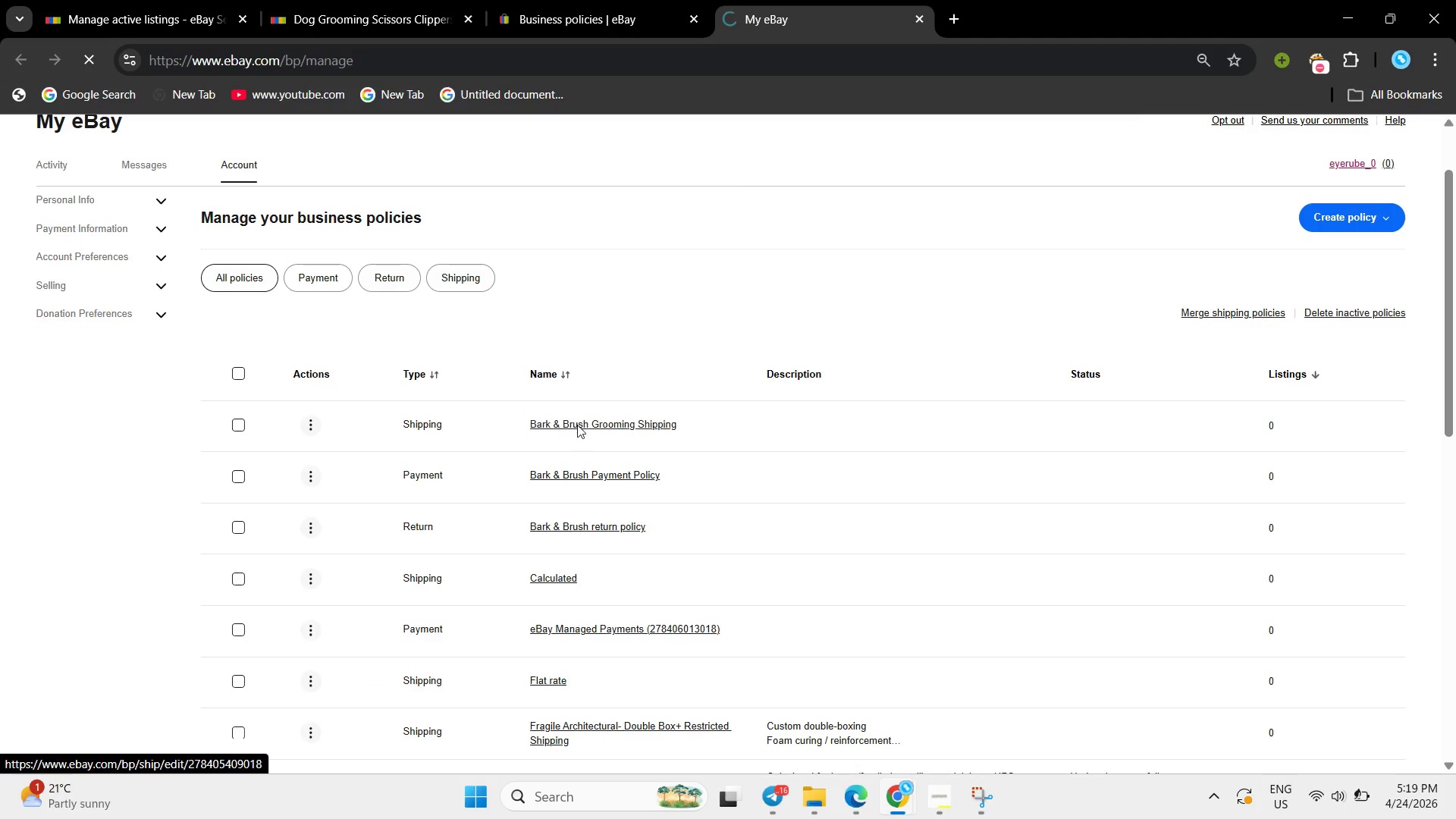 
left_click([602, 460])
 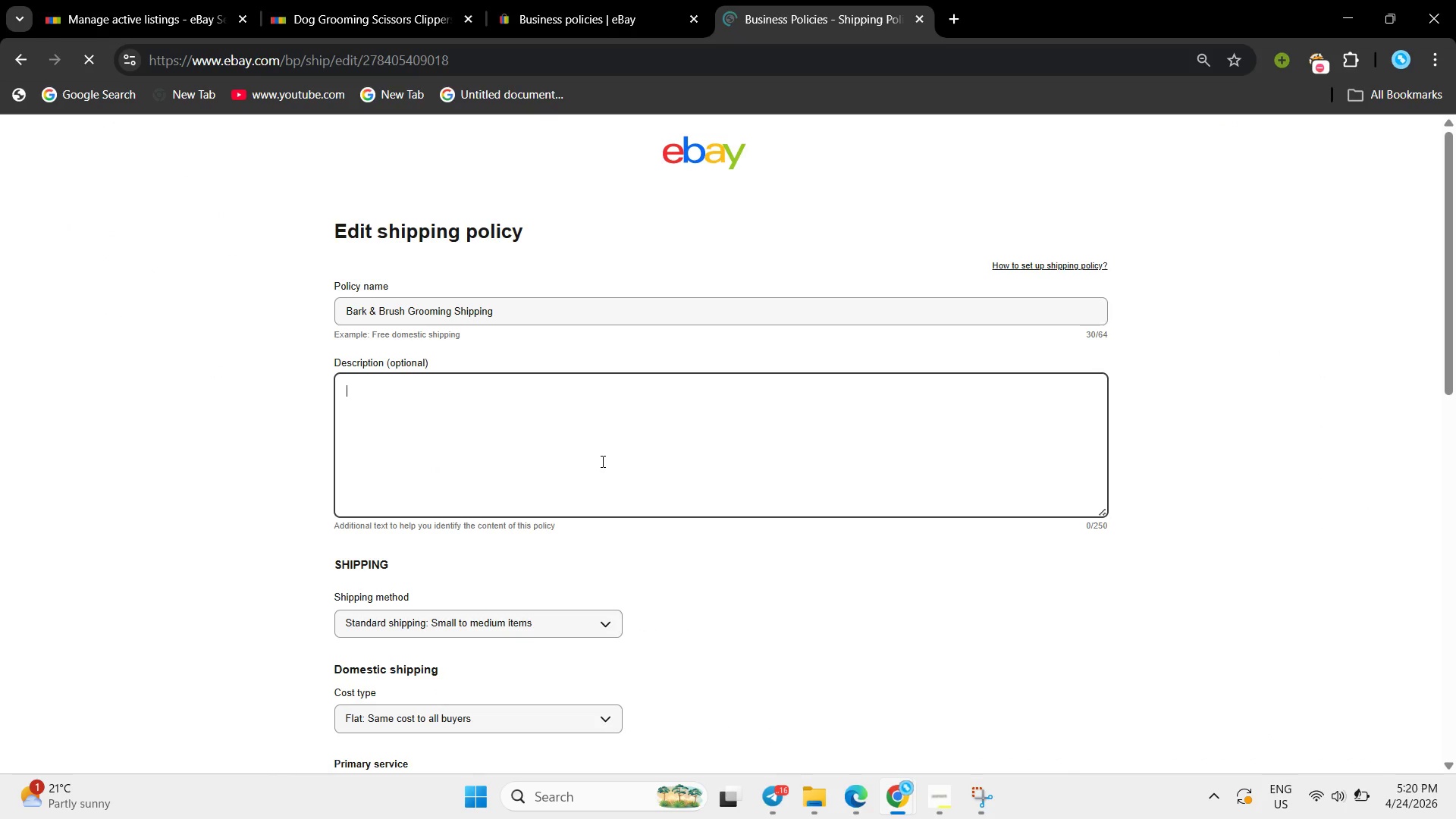 
scroll: coordinate [601, 461], scroll_direction: down, amount: 3.0
 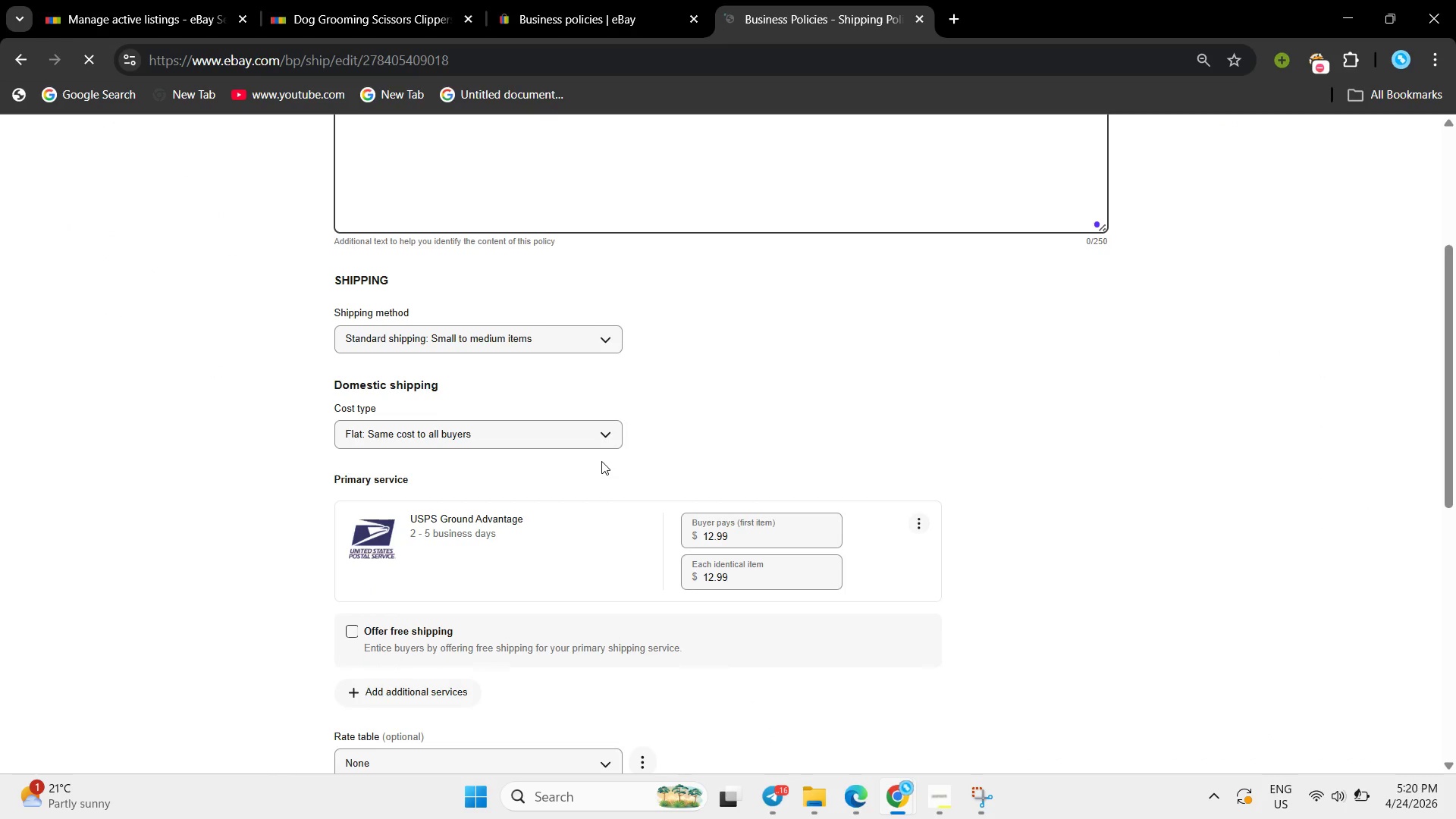 
scroll: coordinate [601, 461], scroll_direction: up, amount: 2.0
 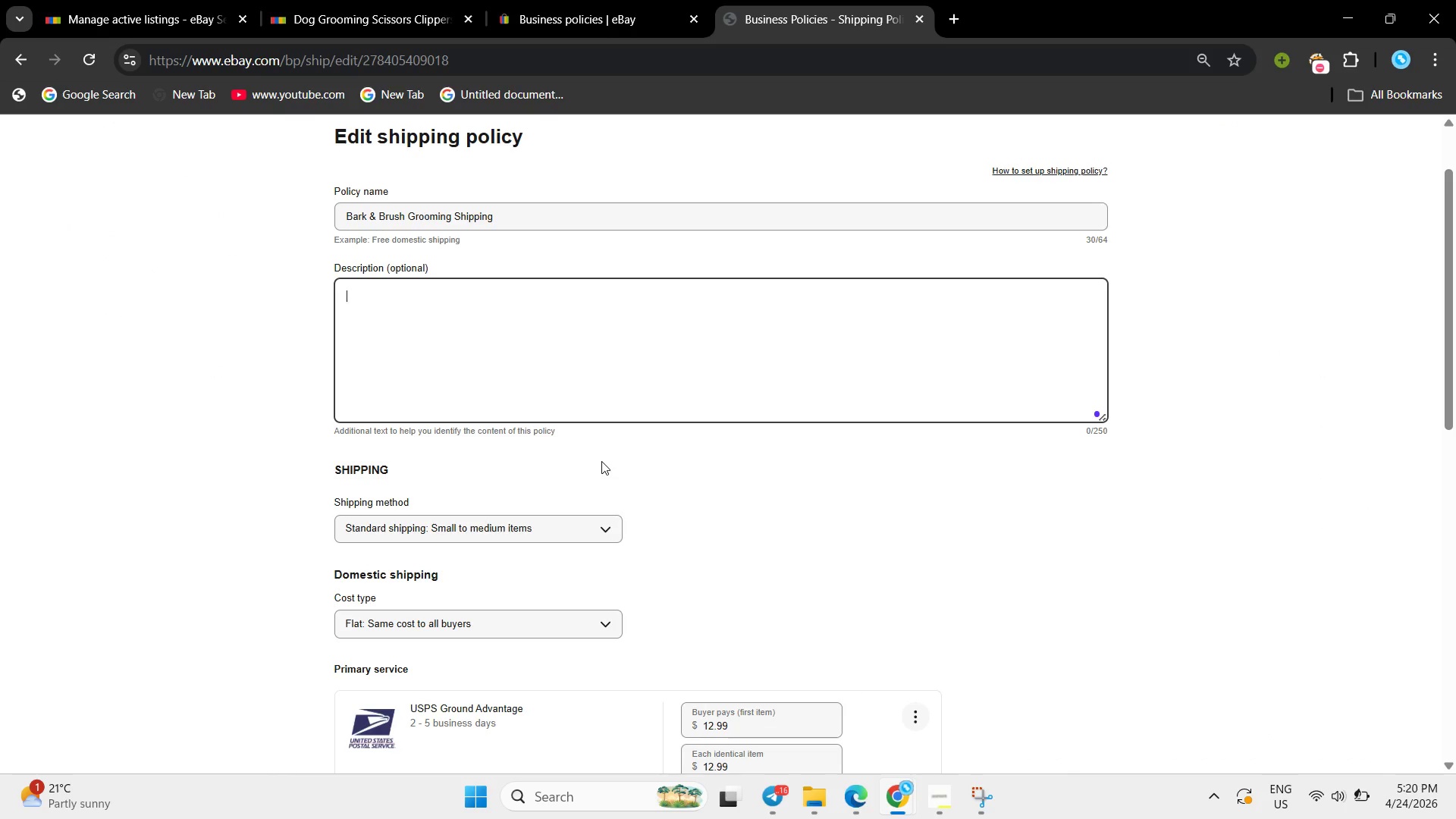 
scroll: coordinate [601, 461], scroll_direction: down, amount: 1.0
 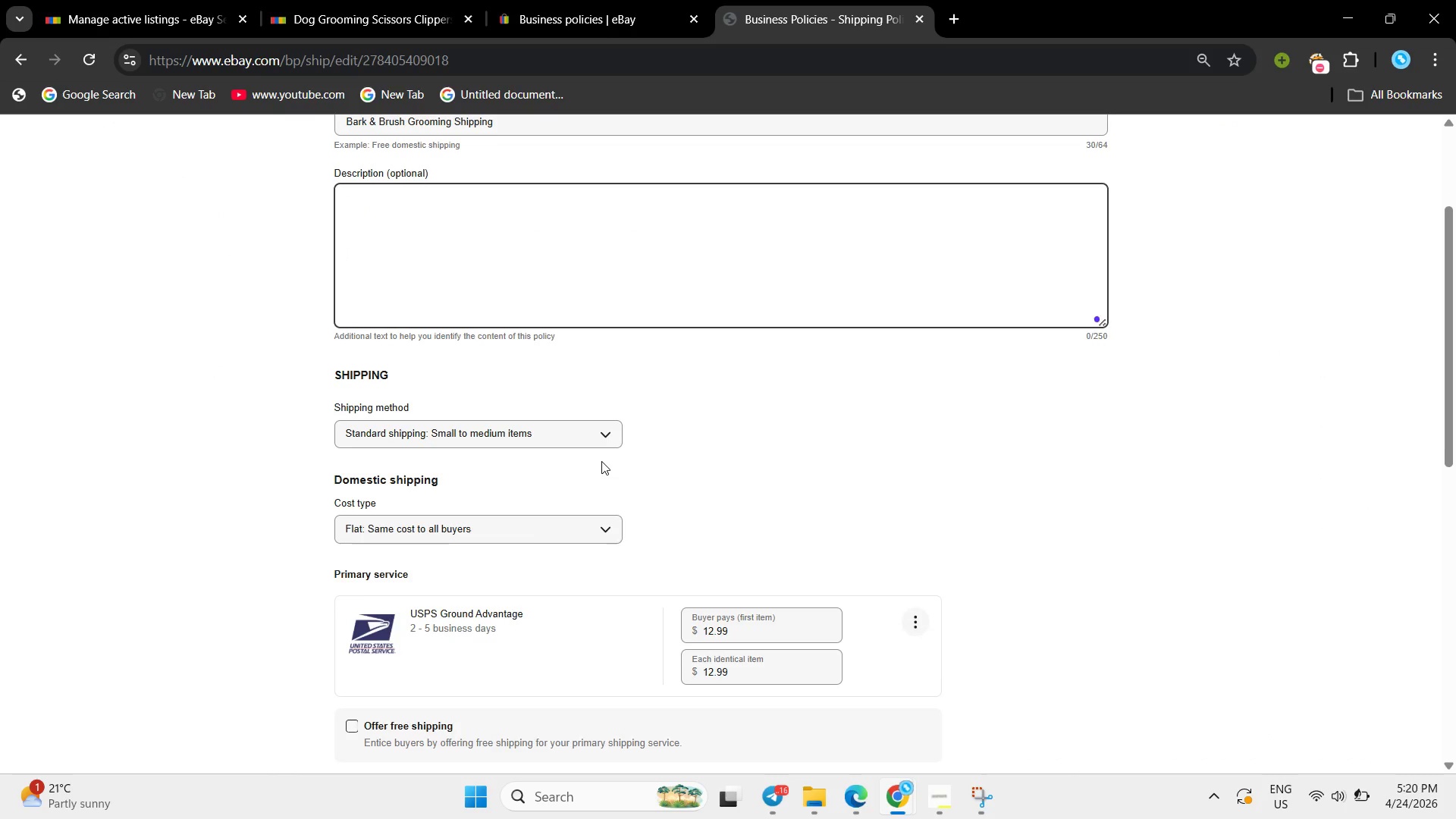 
scroll: coordinate [601, 461], scroll_direction: up, amount: 1.0
 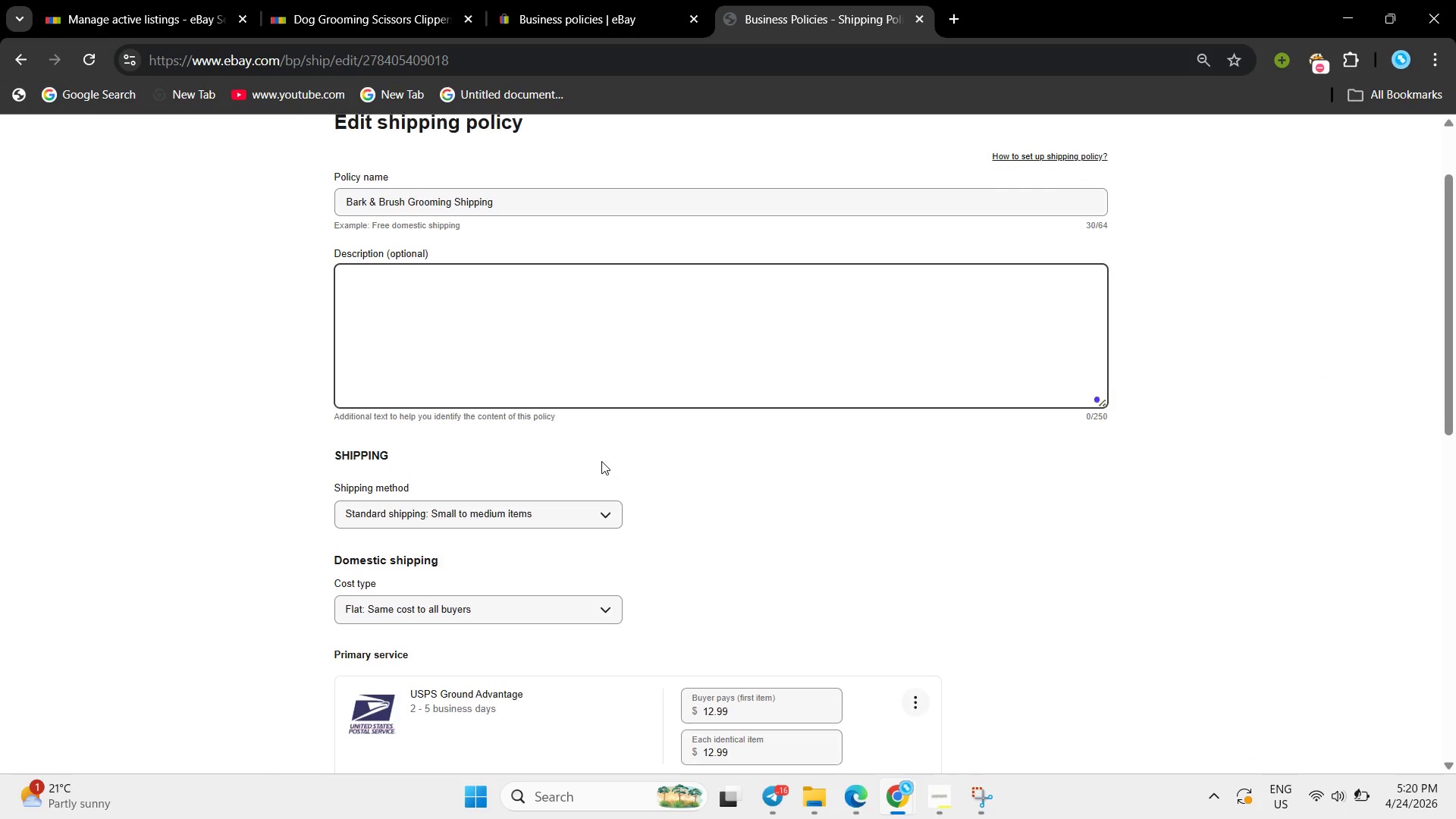 
scroll: coordinate [601, 461], scroll_direction: down, amount: 1.0
 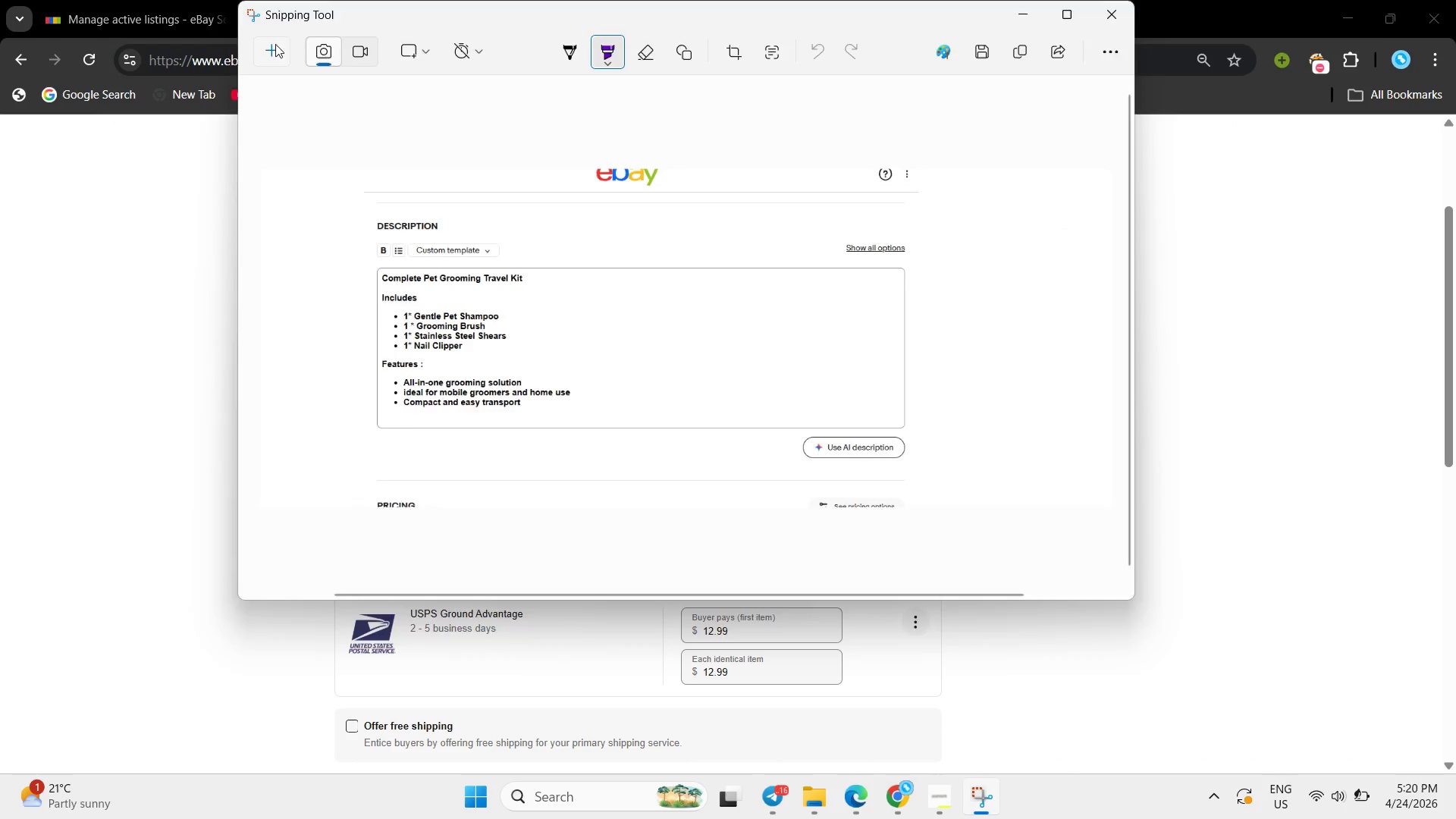 
left_click_drag(start_coordinate=[16, 112], to_coordinate=[1455, 753])
 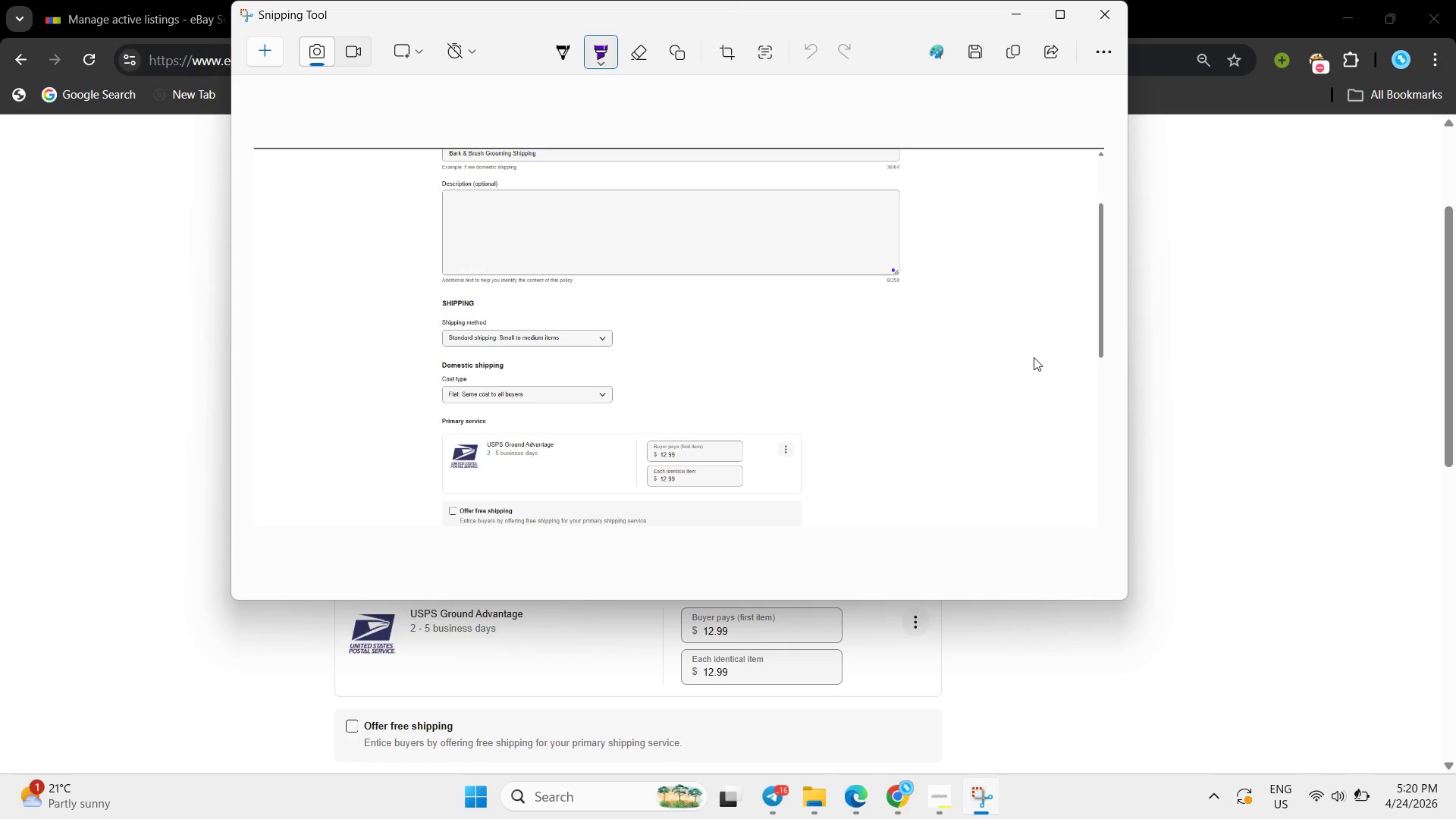 
left_click([737, 673])
 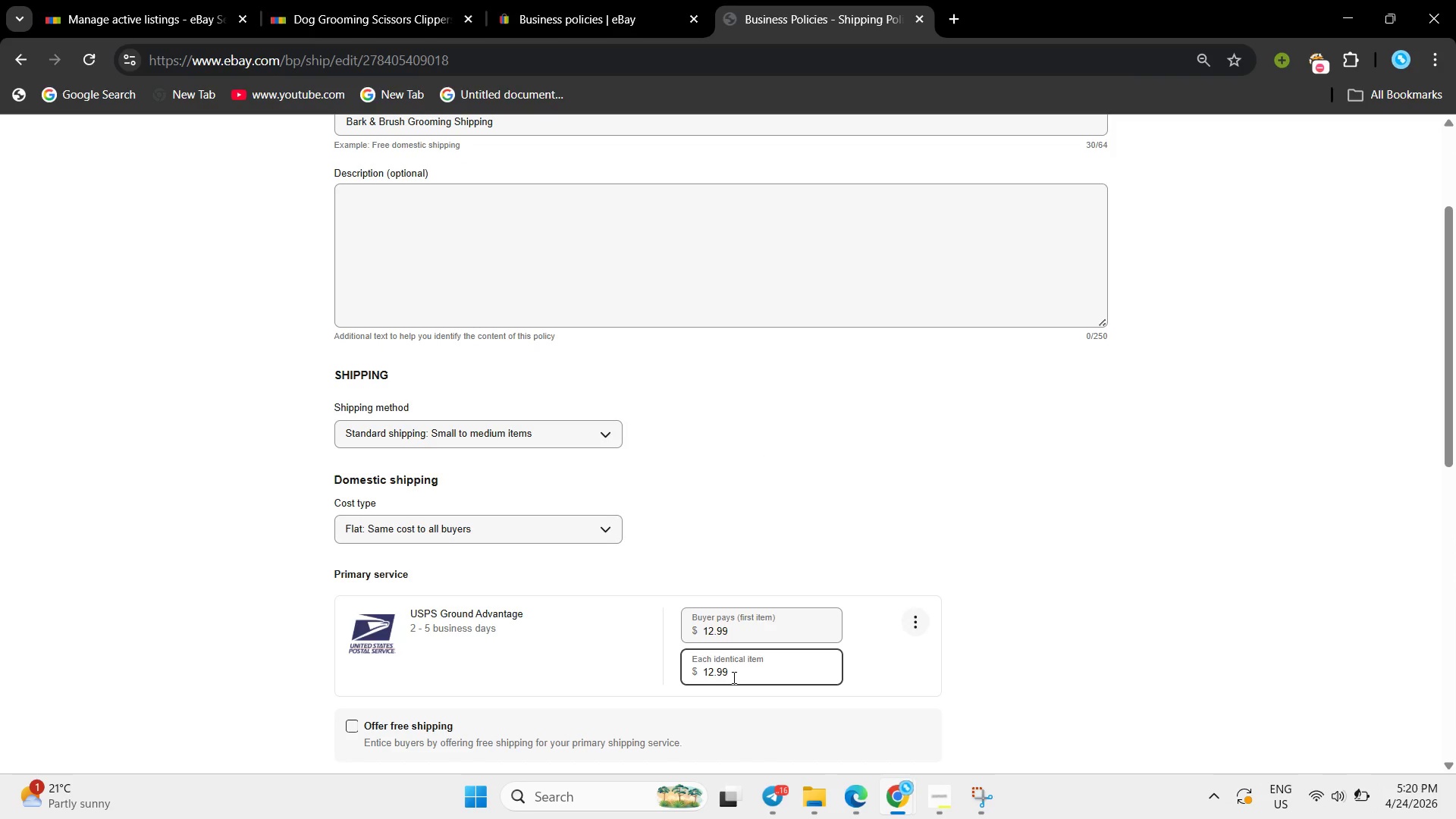 
left_click([738, 678])
 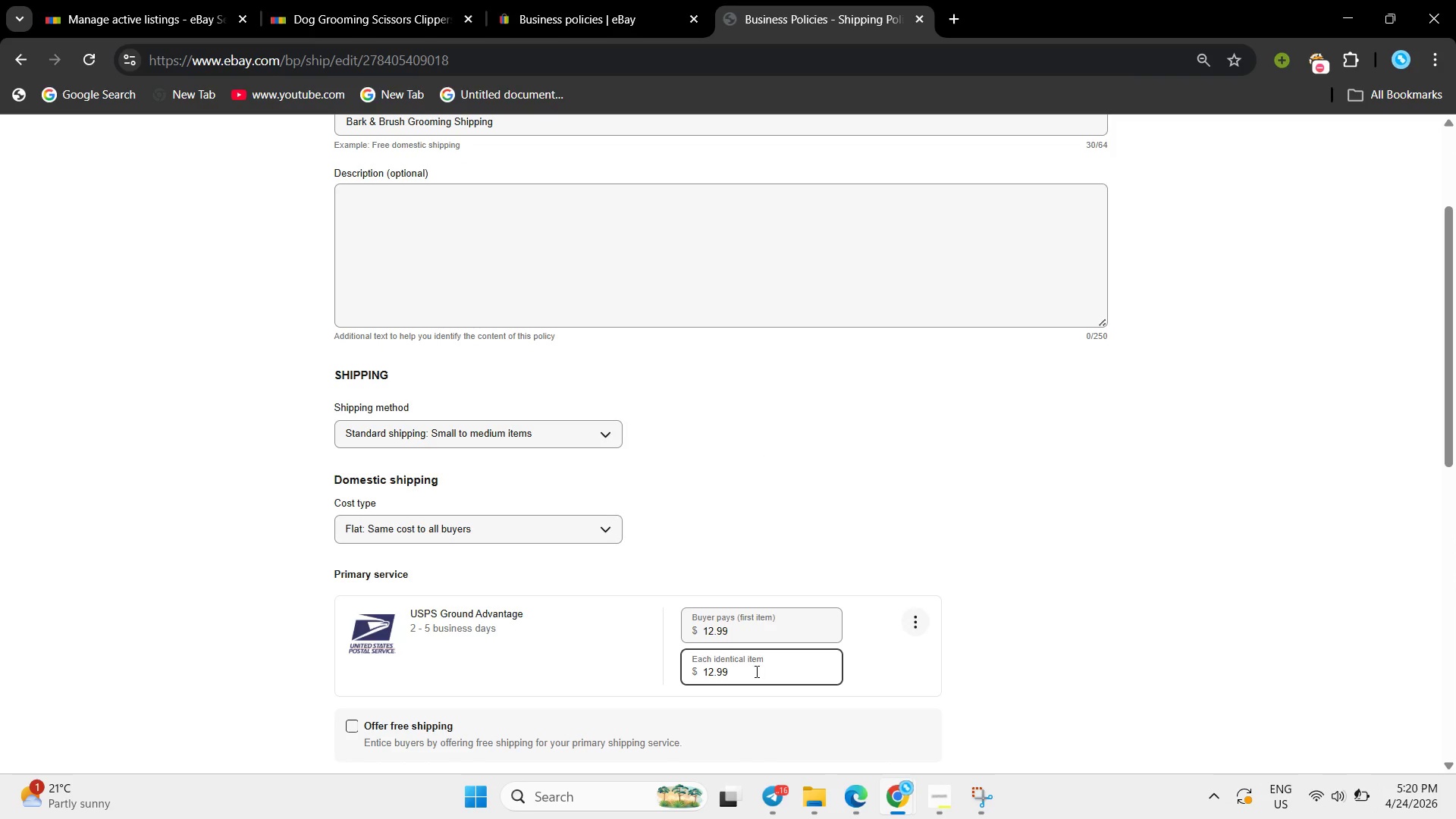 
key(Backspace)
 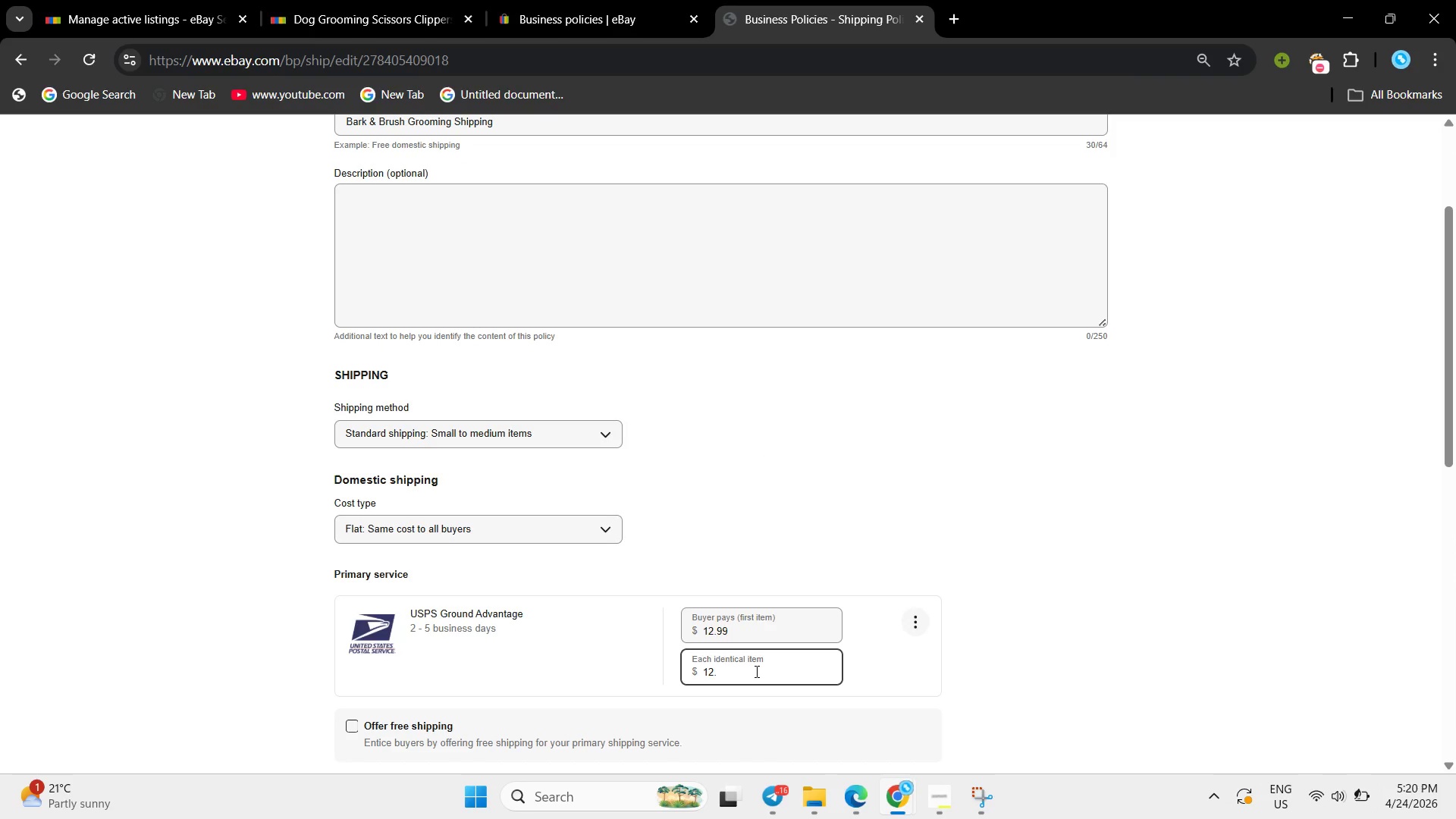 
key(Backspace)
 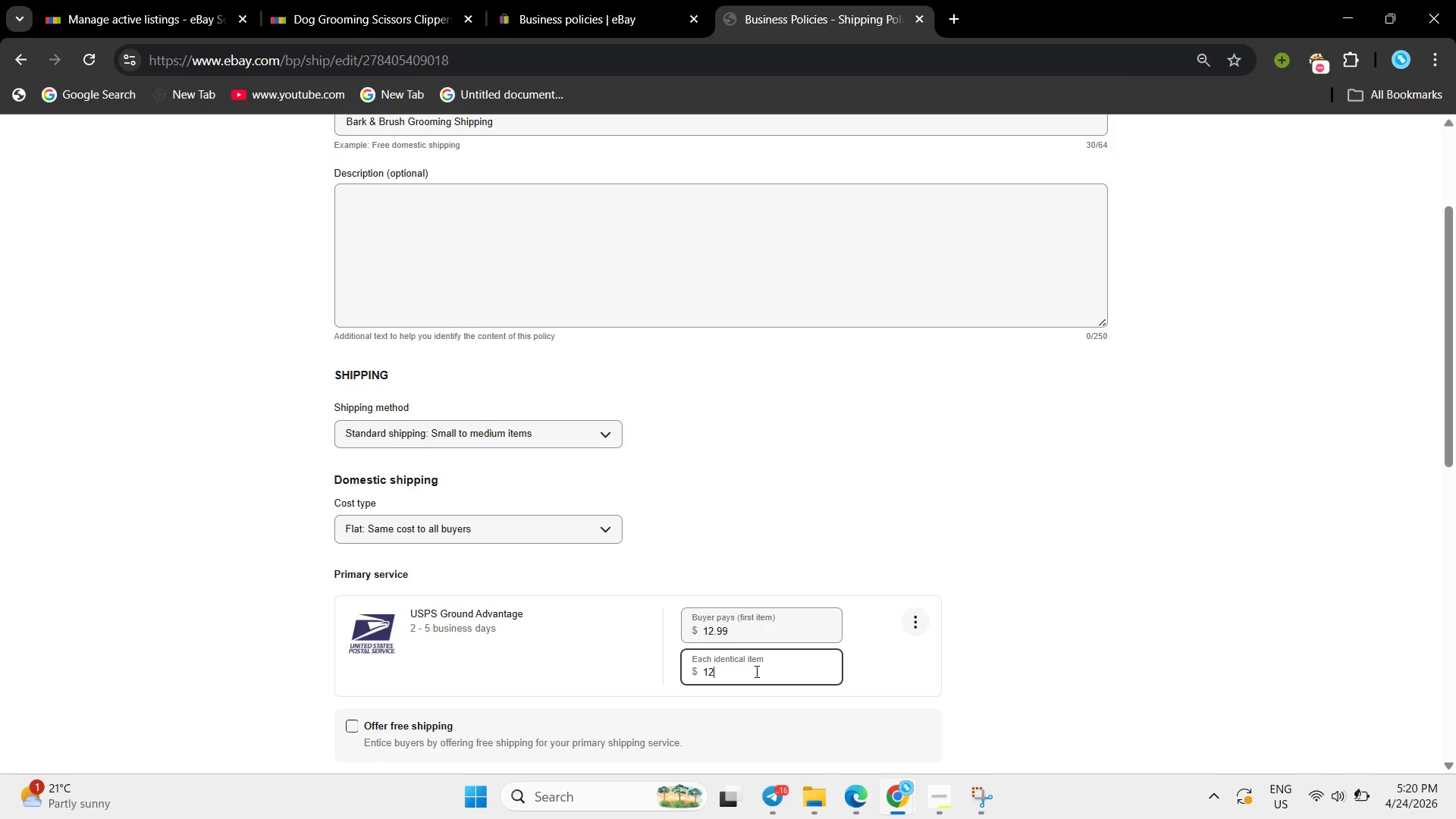 
key(Backspace)
 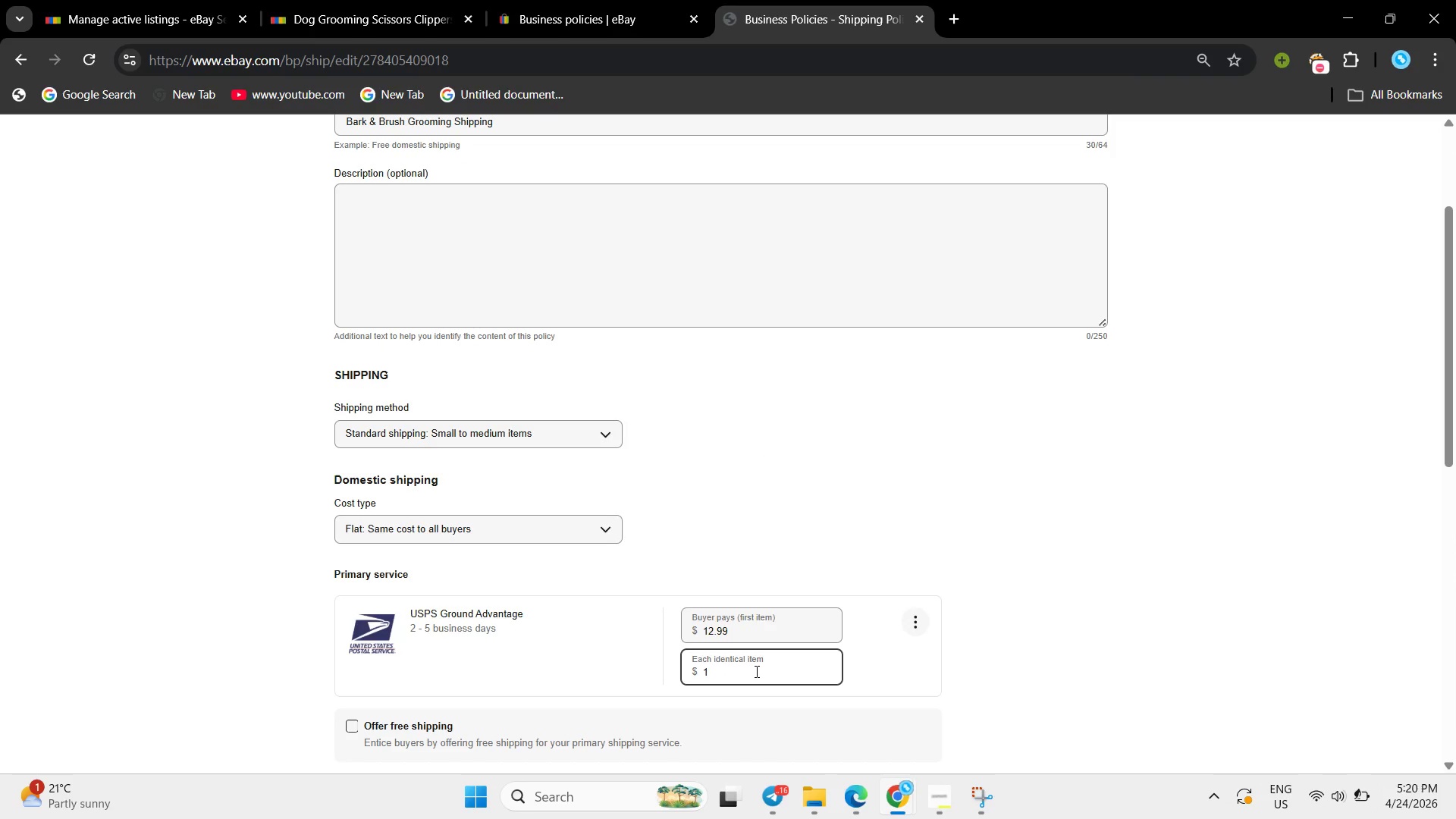 
key(Backspace)
 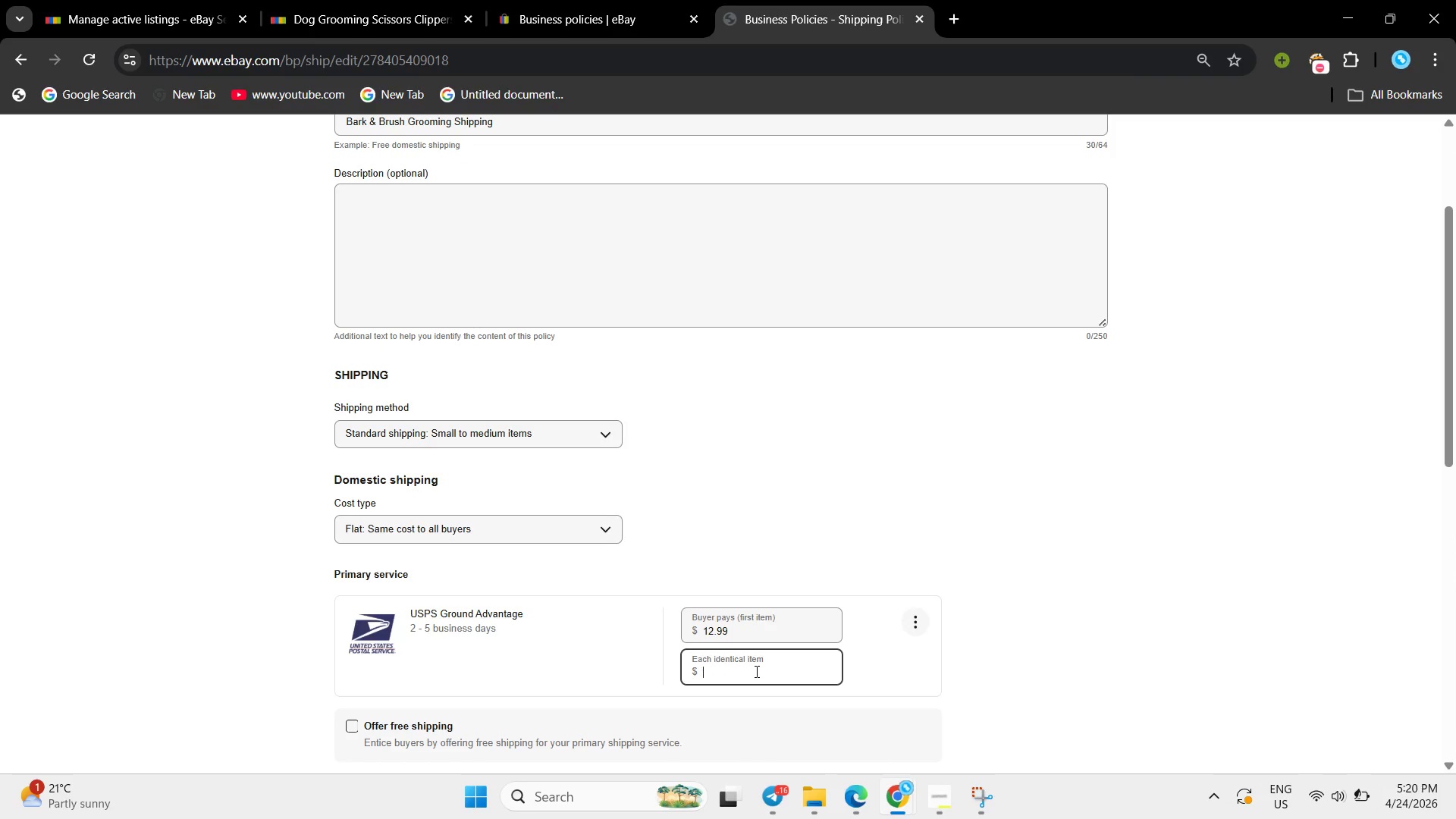 
hold_key(key=Backspace, duration=0.34)
 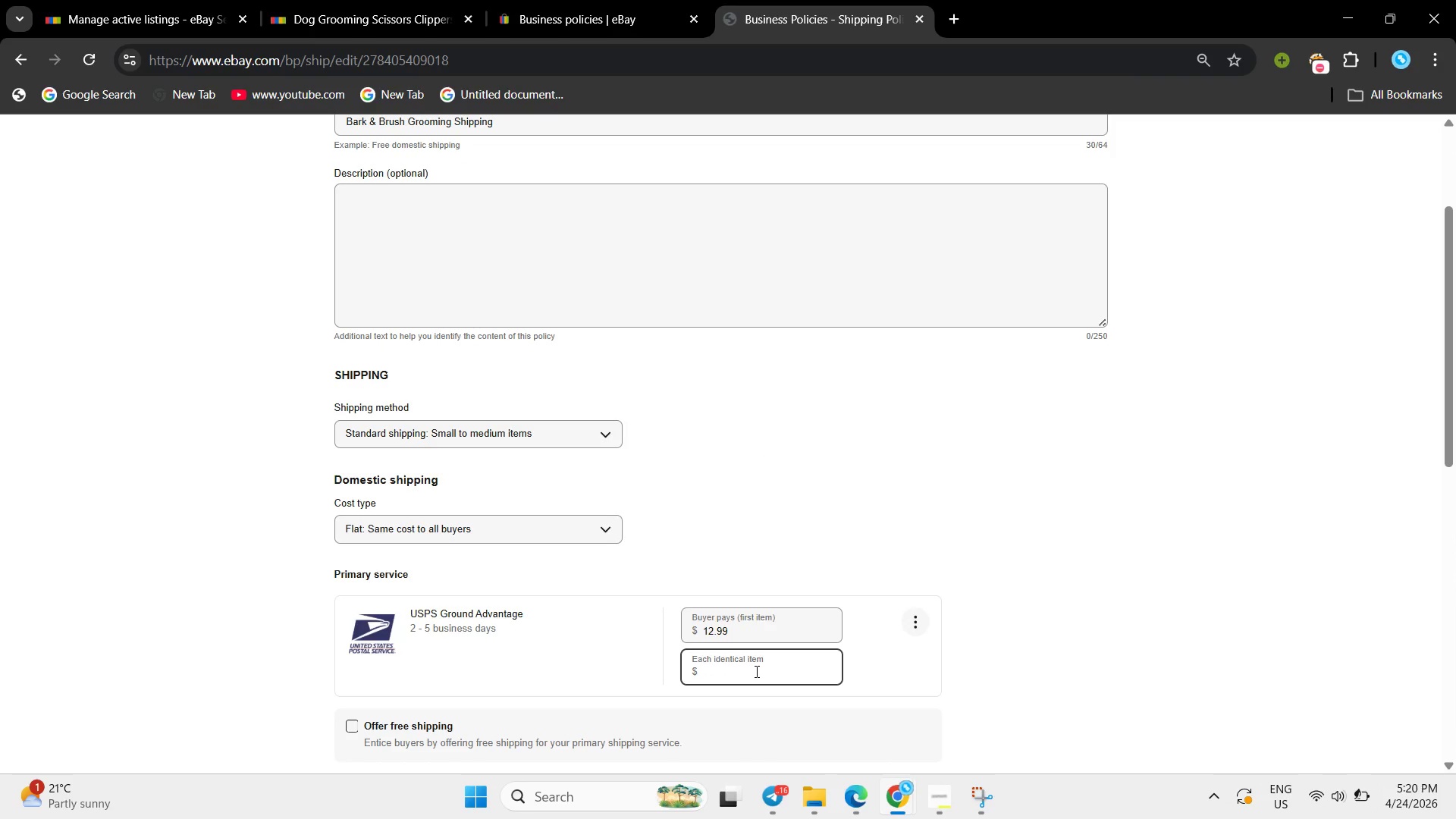 
key(Backspace)
 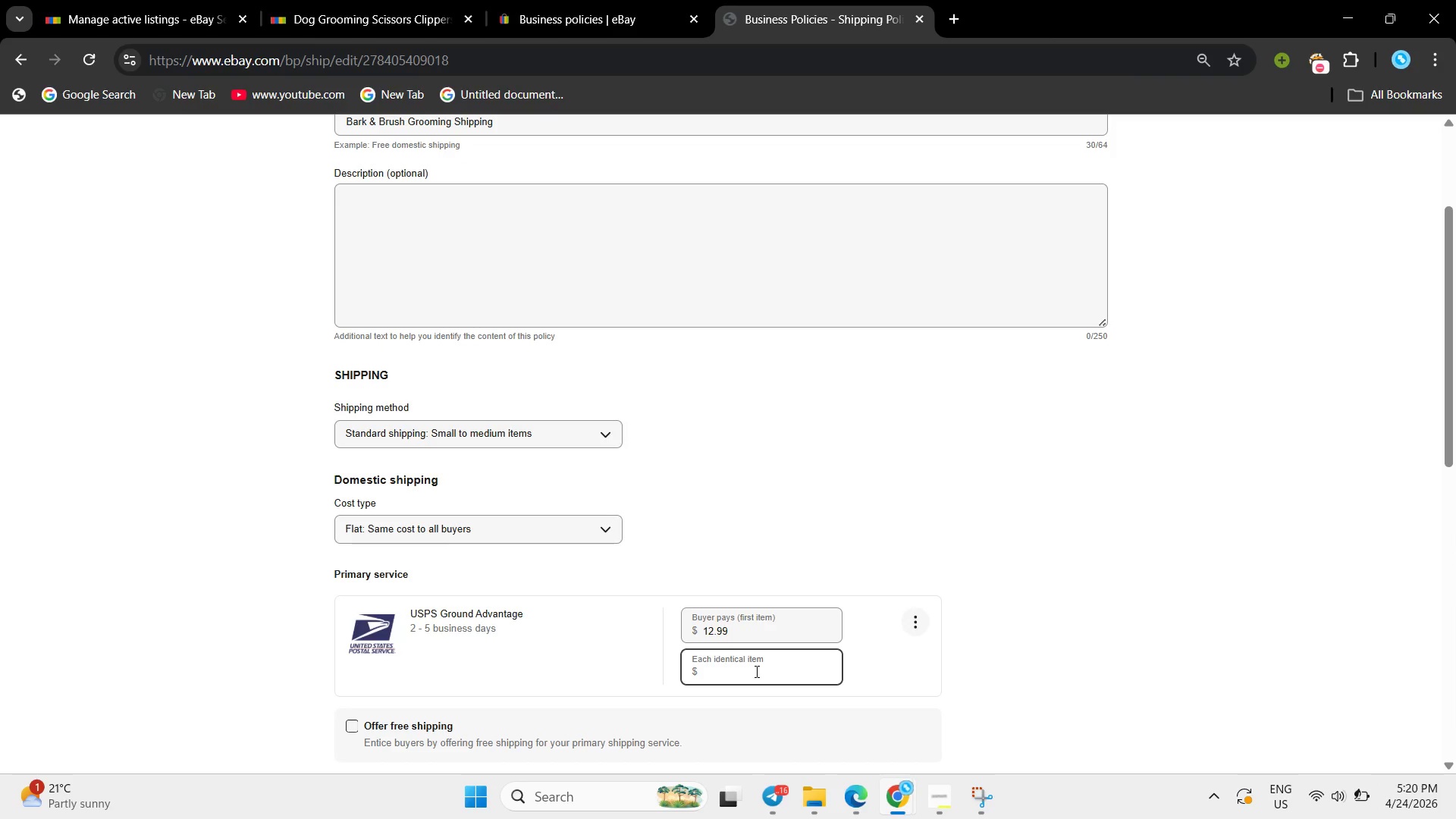 
key(Backspace)
 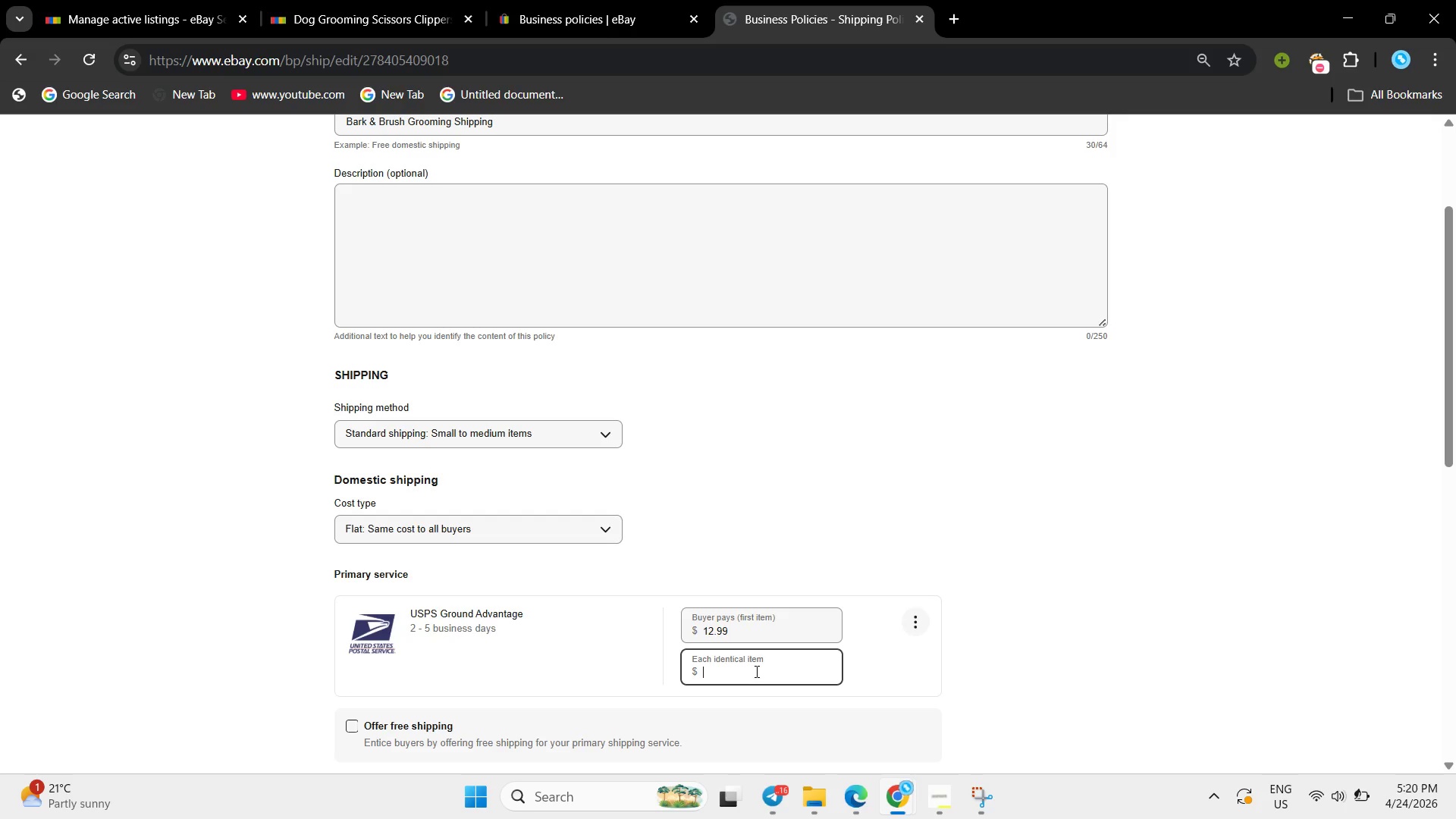 
hold_key(key=Backspace, duration=0.31)
 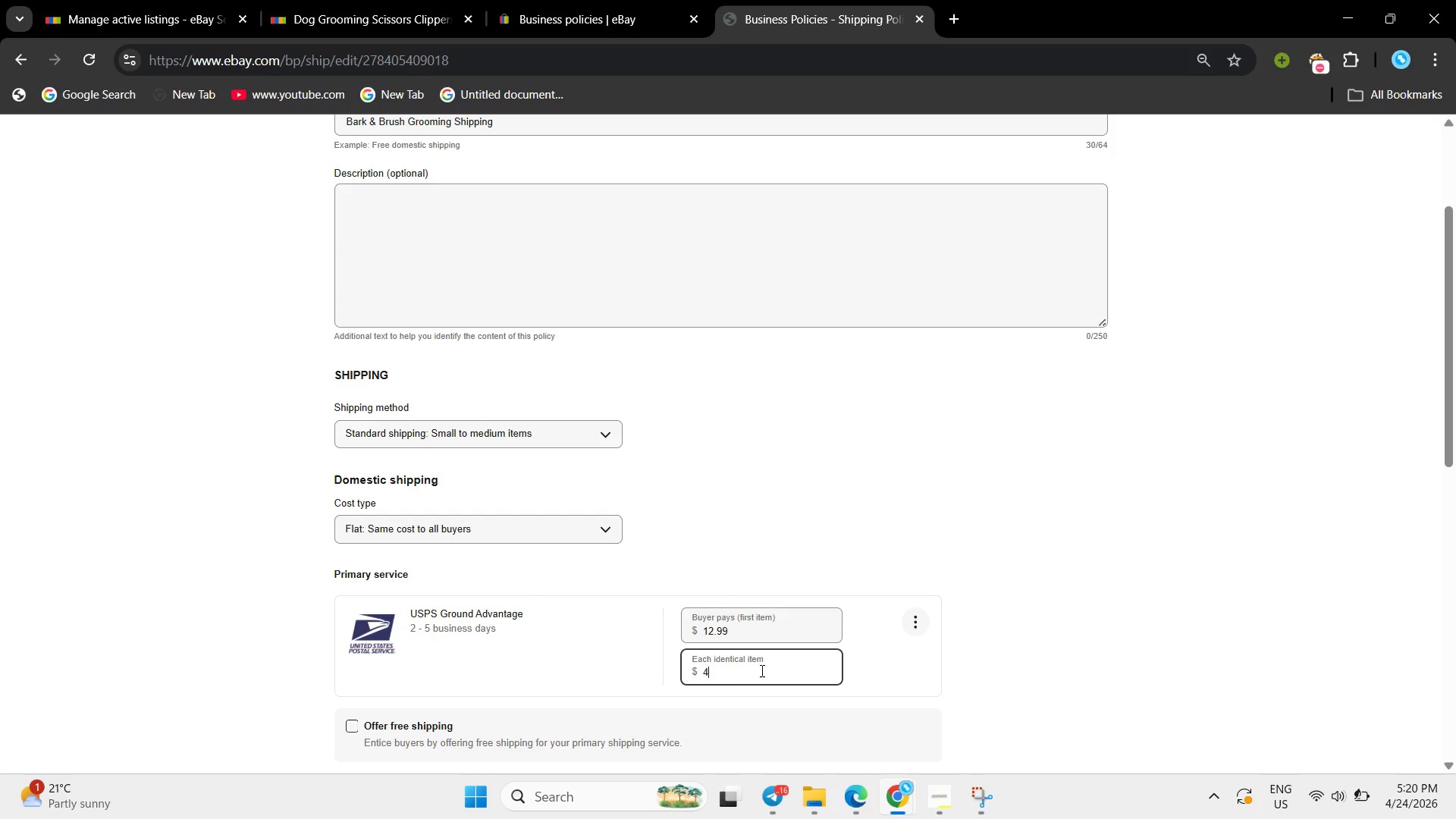 
type(4.00)
 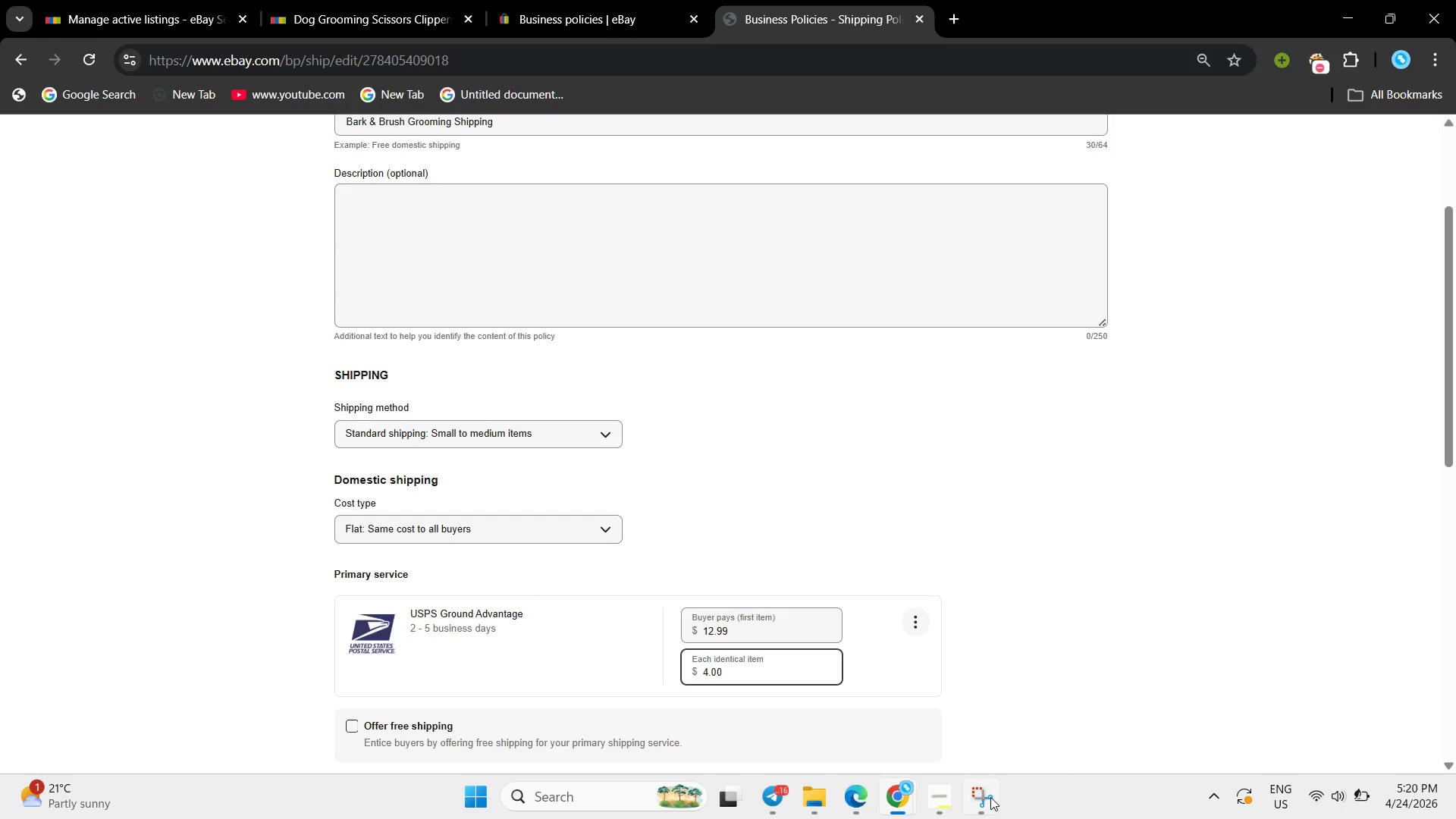 
left_click([990, 797])
 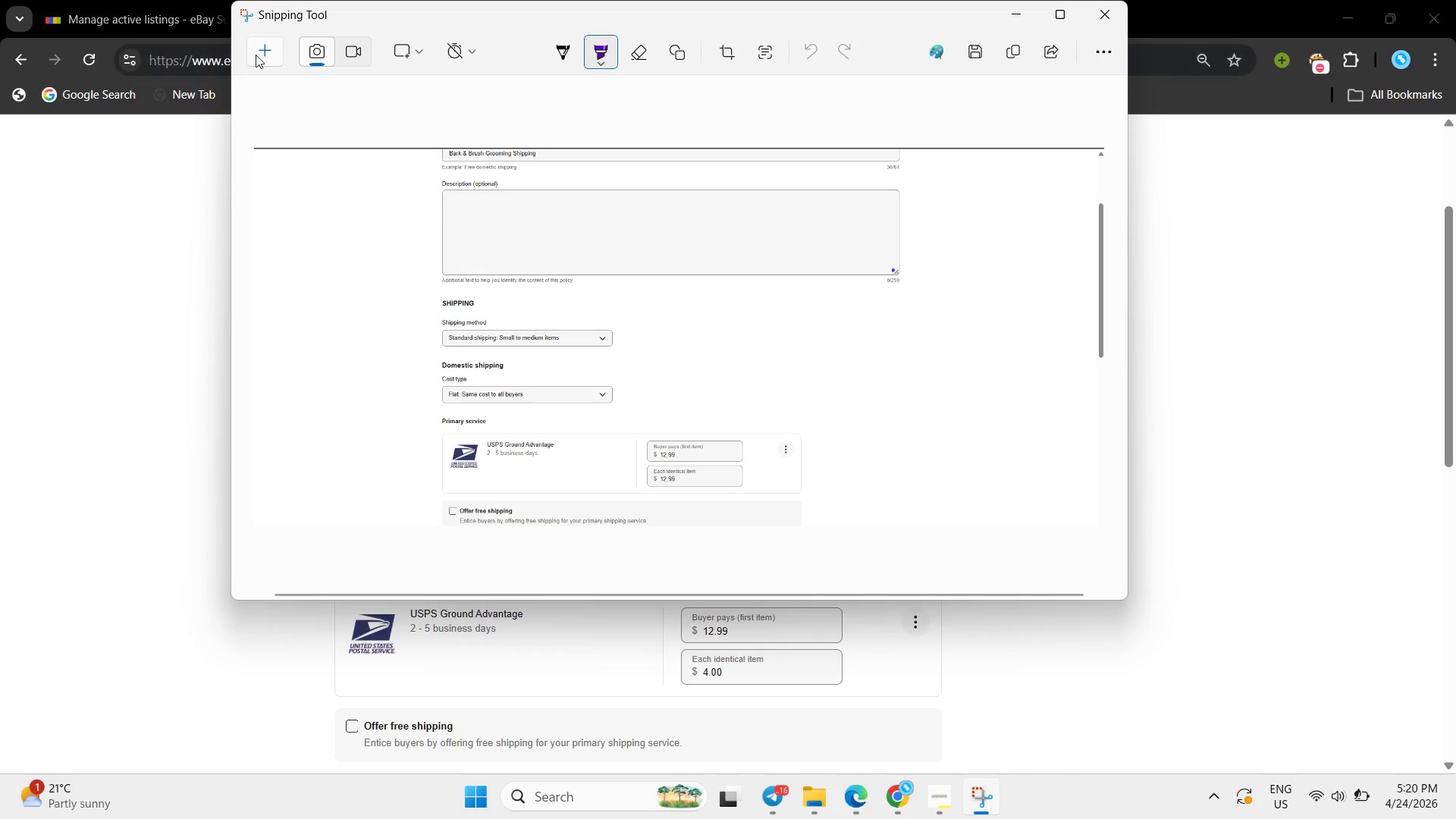 
left_click([256, 55])
 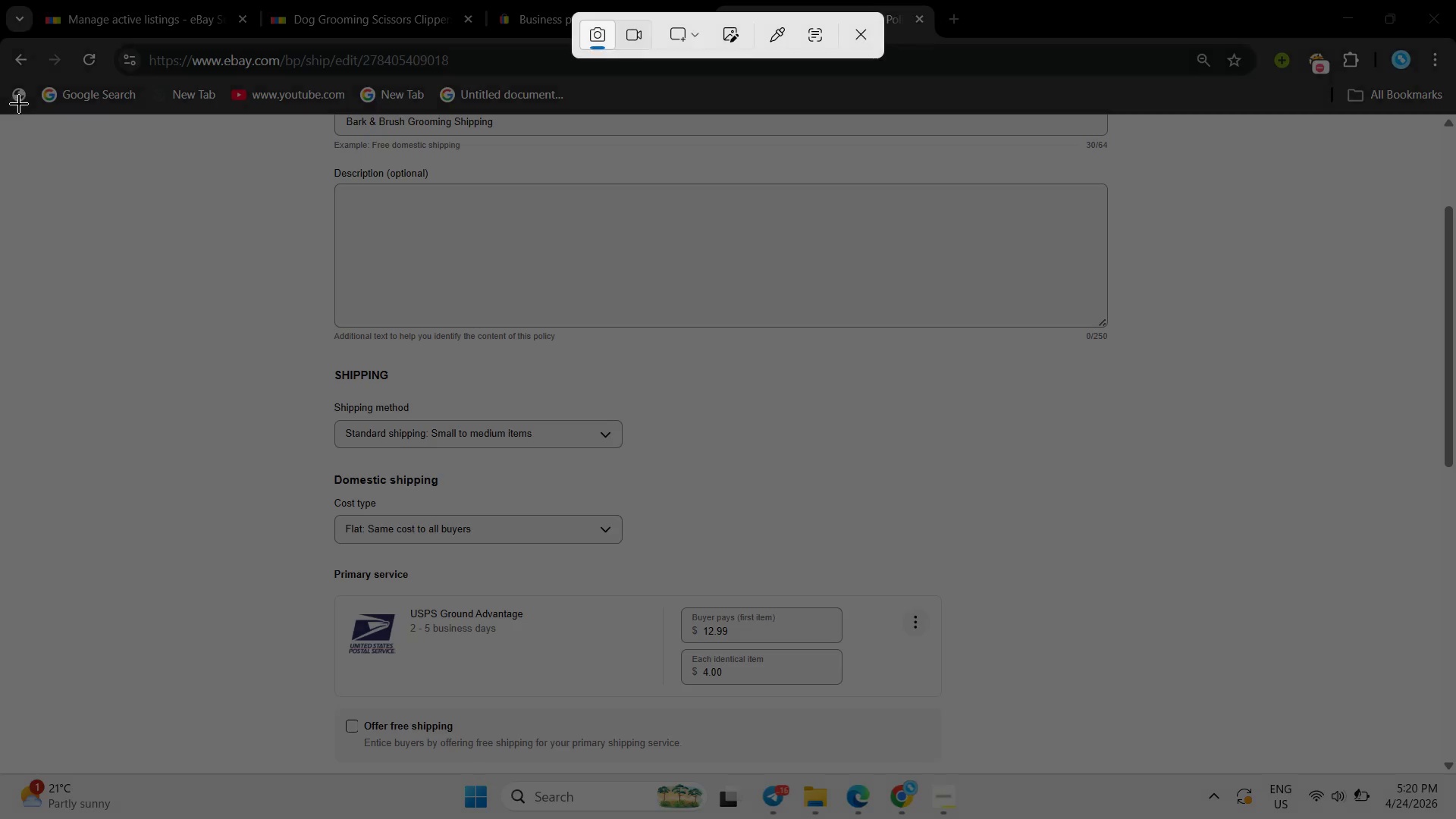 
left_click_drag(start_coordinate=[17, 104], to_coordinate=[1455, 783])
 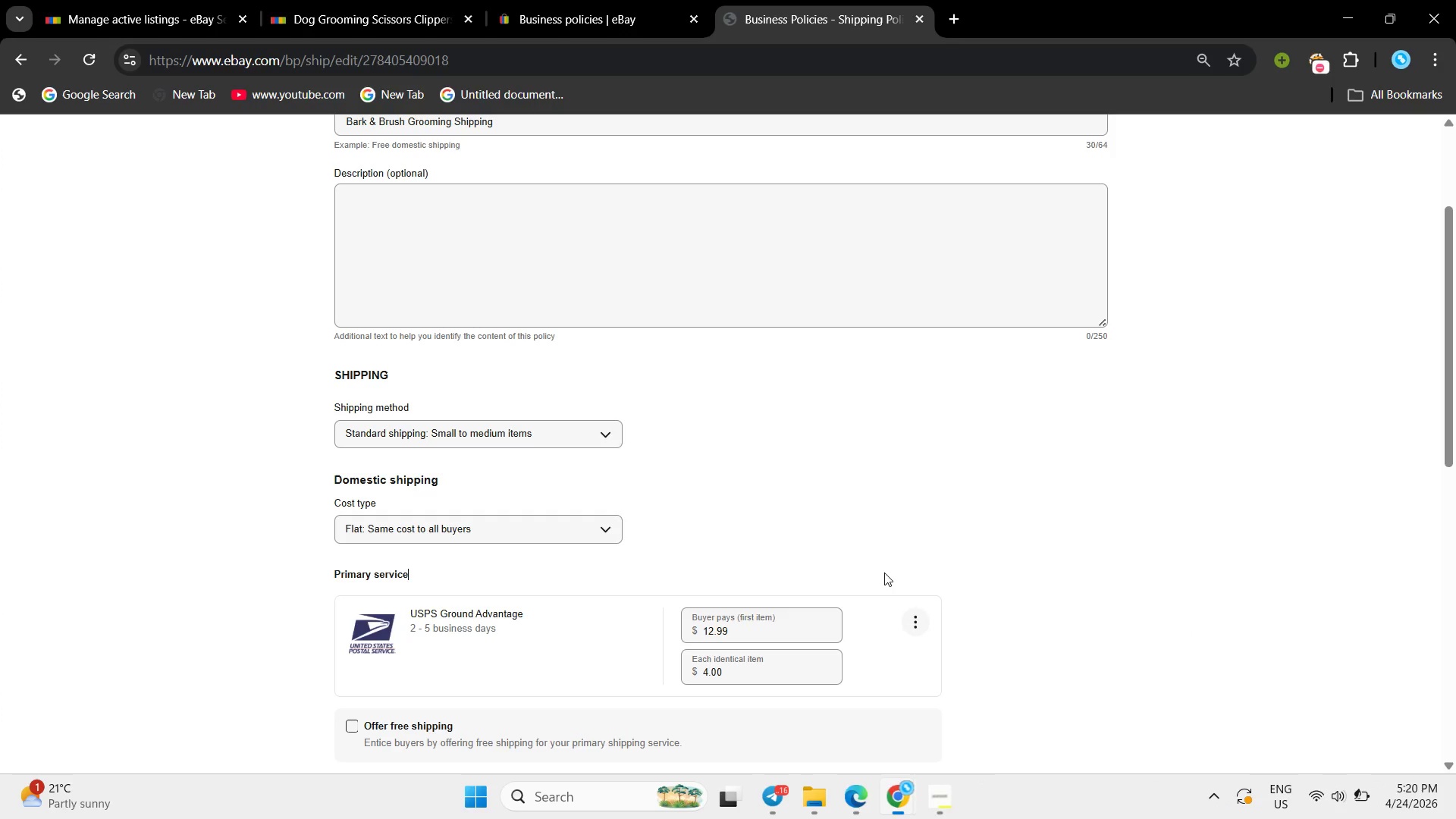 
left_click_drag(start_coordinate=[900, 576], to_coordinate=[884, 573])
 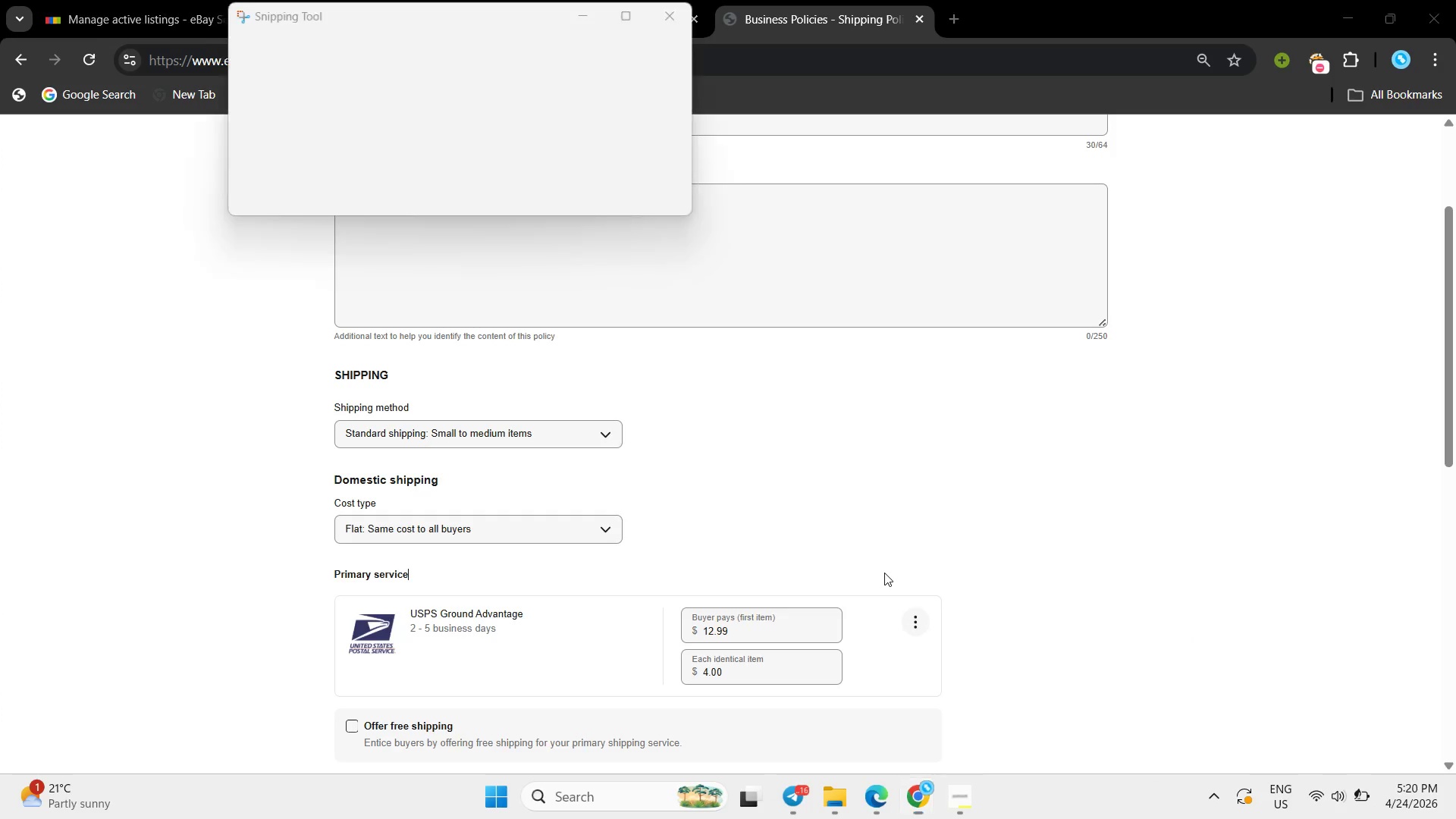 
double_click([884, 573])
 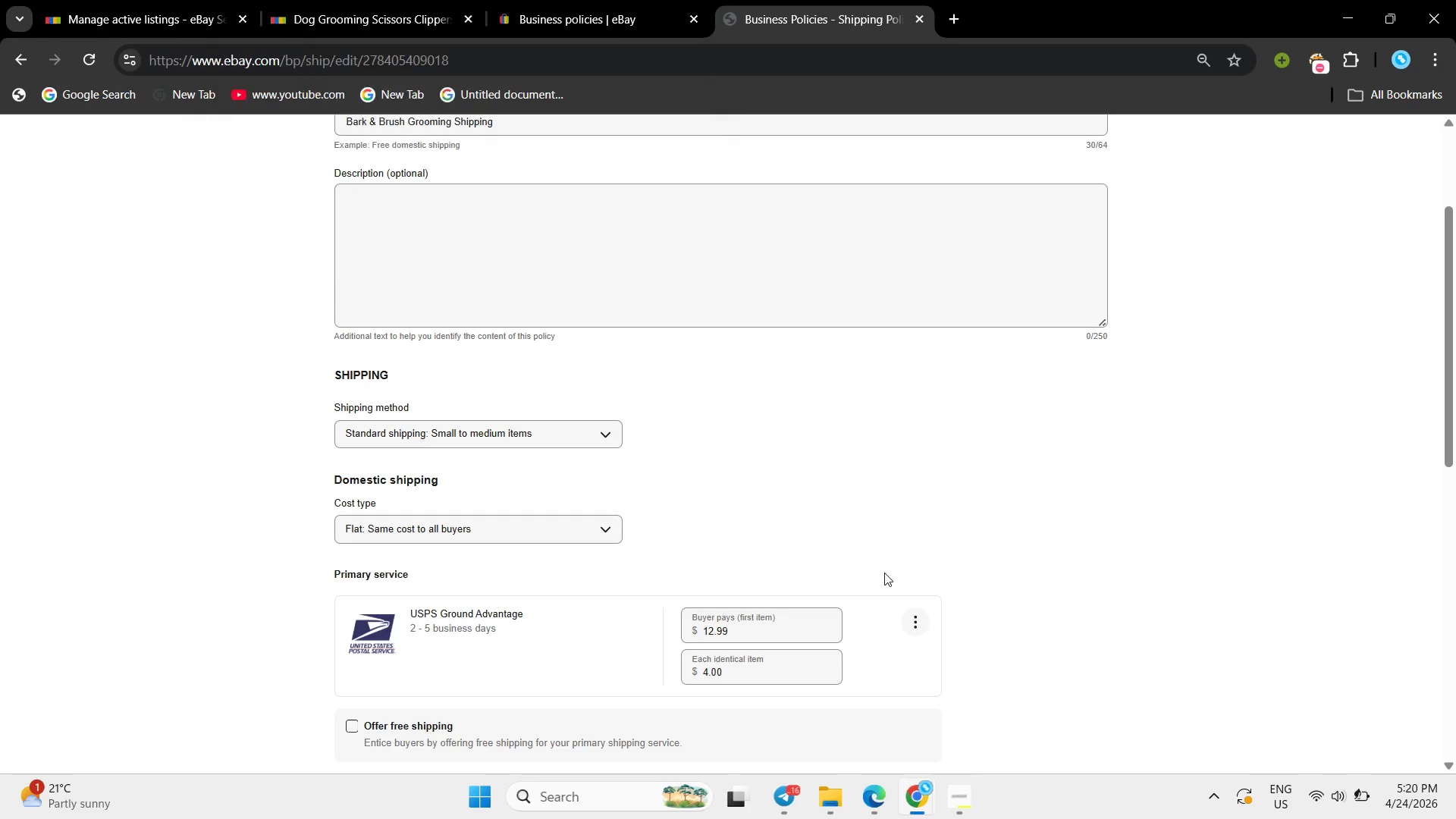 
triple_click([884, 573])
 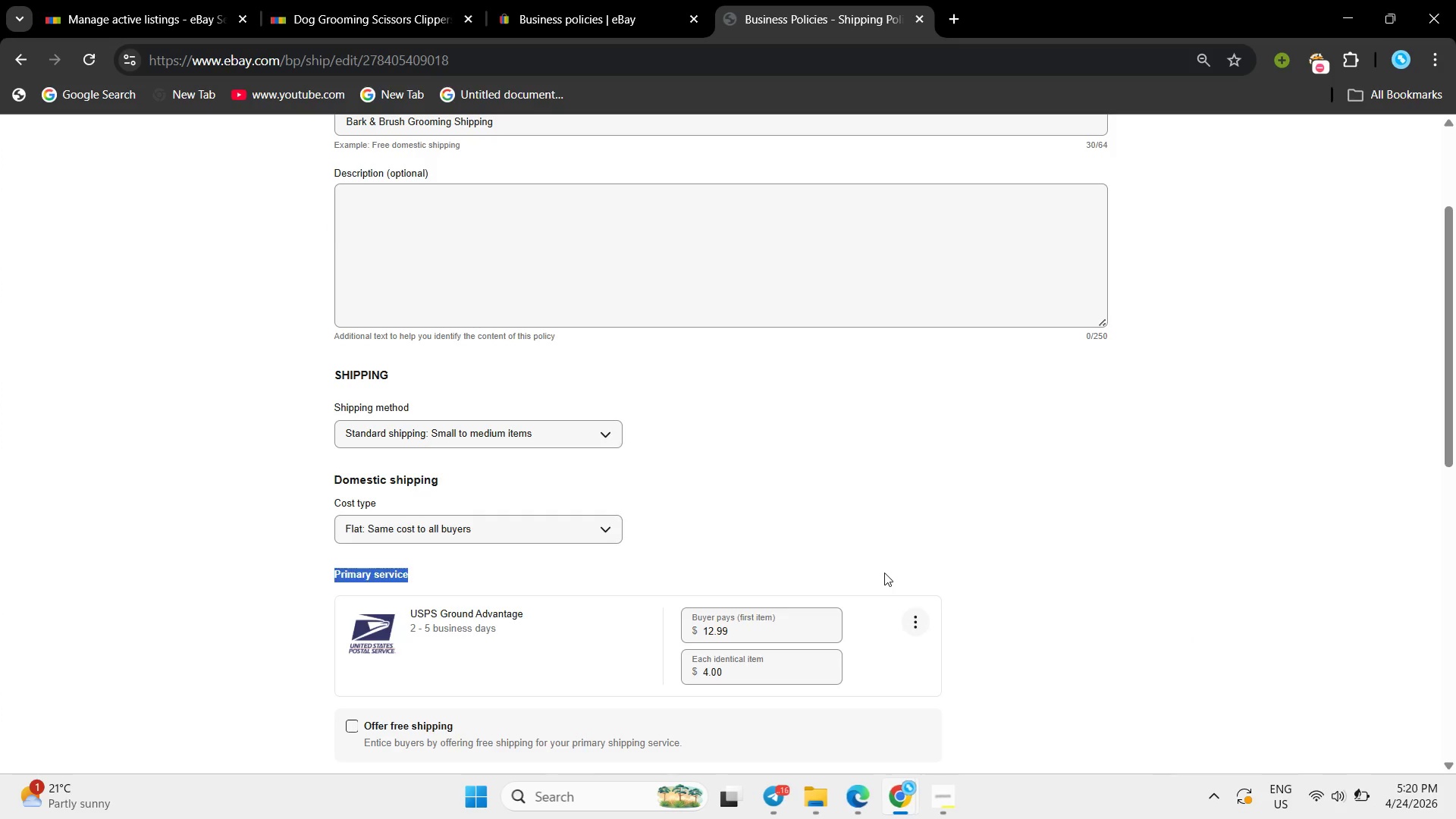 
triple_click([884, 573])
 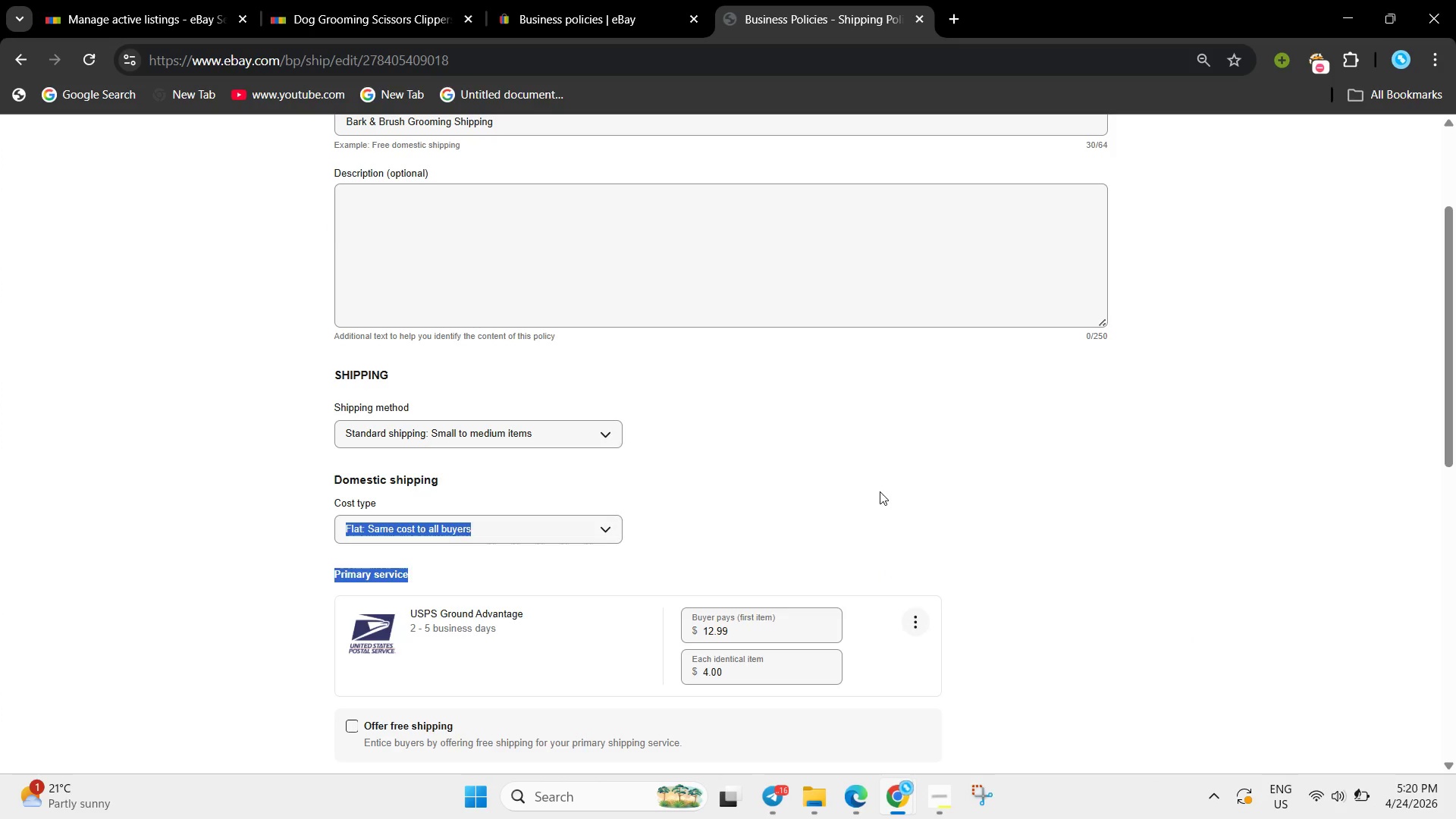 
left_click_drag(start_coordinate=[883, 572], to_coordinate=[880, 503])
 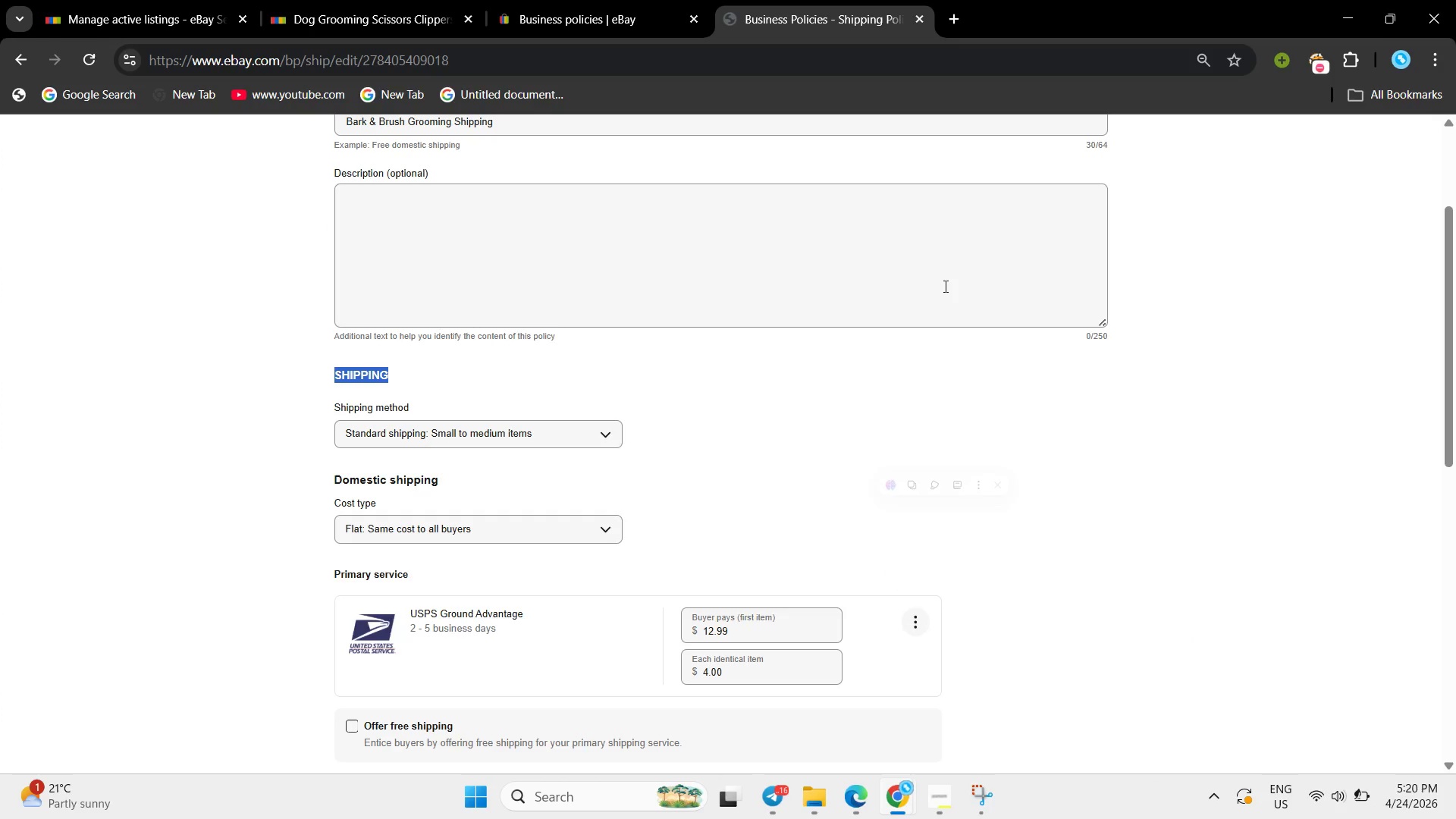 
left_click_drag(start_coordinate=[903, 381], to_coordinate=[944, 286])
 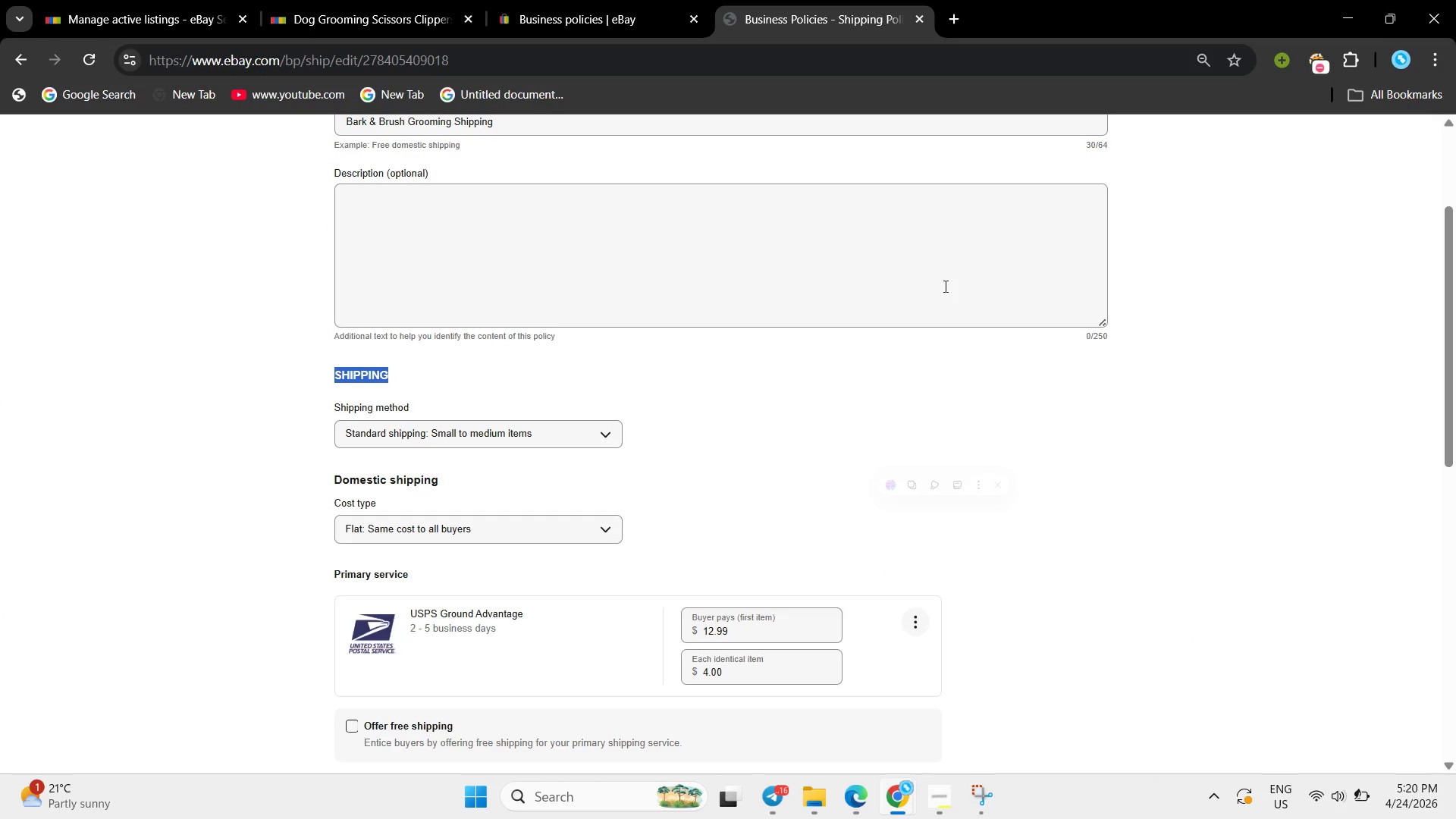 
left_click_drag(start_coordinate=[964, 250], to_coordinate=[972, 243])
 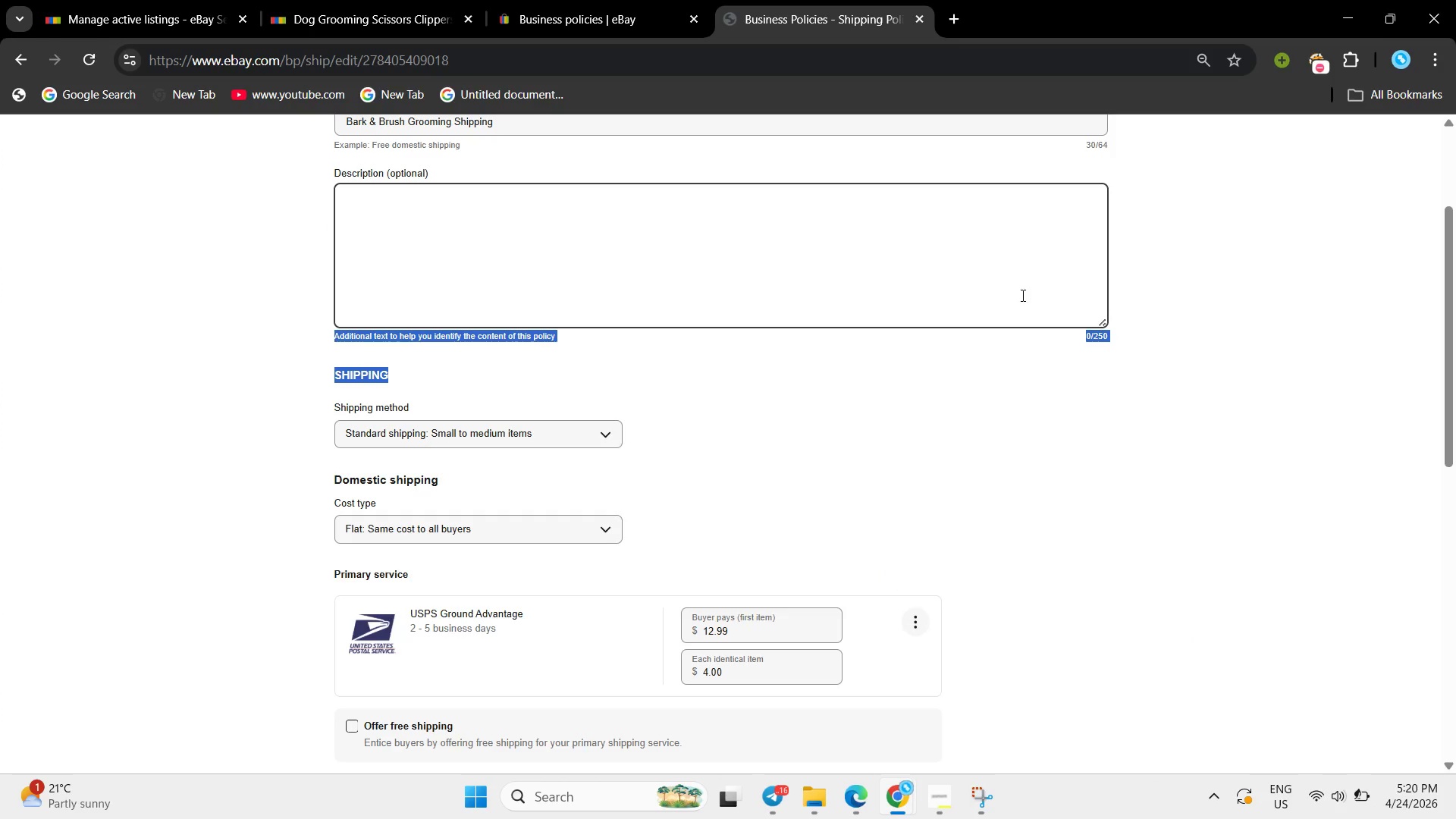 
left_click_drag(start_coordinate=[1007, 268], to_coordinate=[1025, 290])
 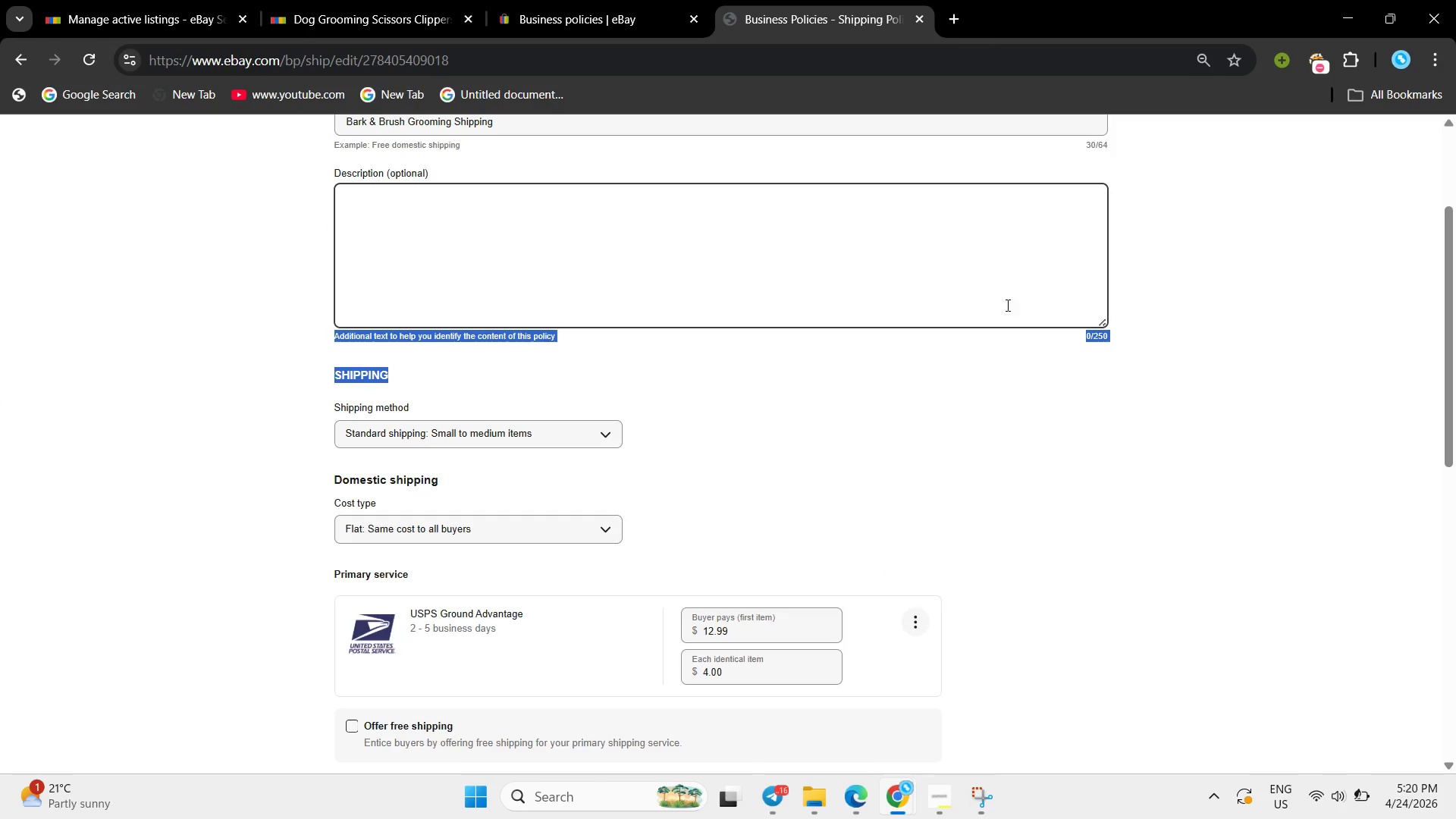 
left_click_drag(start_coordinate=[1024, 293], to_coordinate=[1020, 297])
 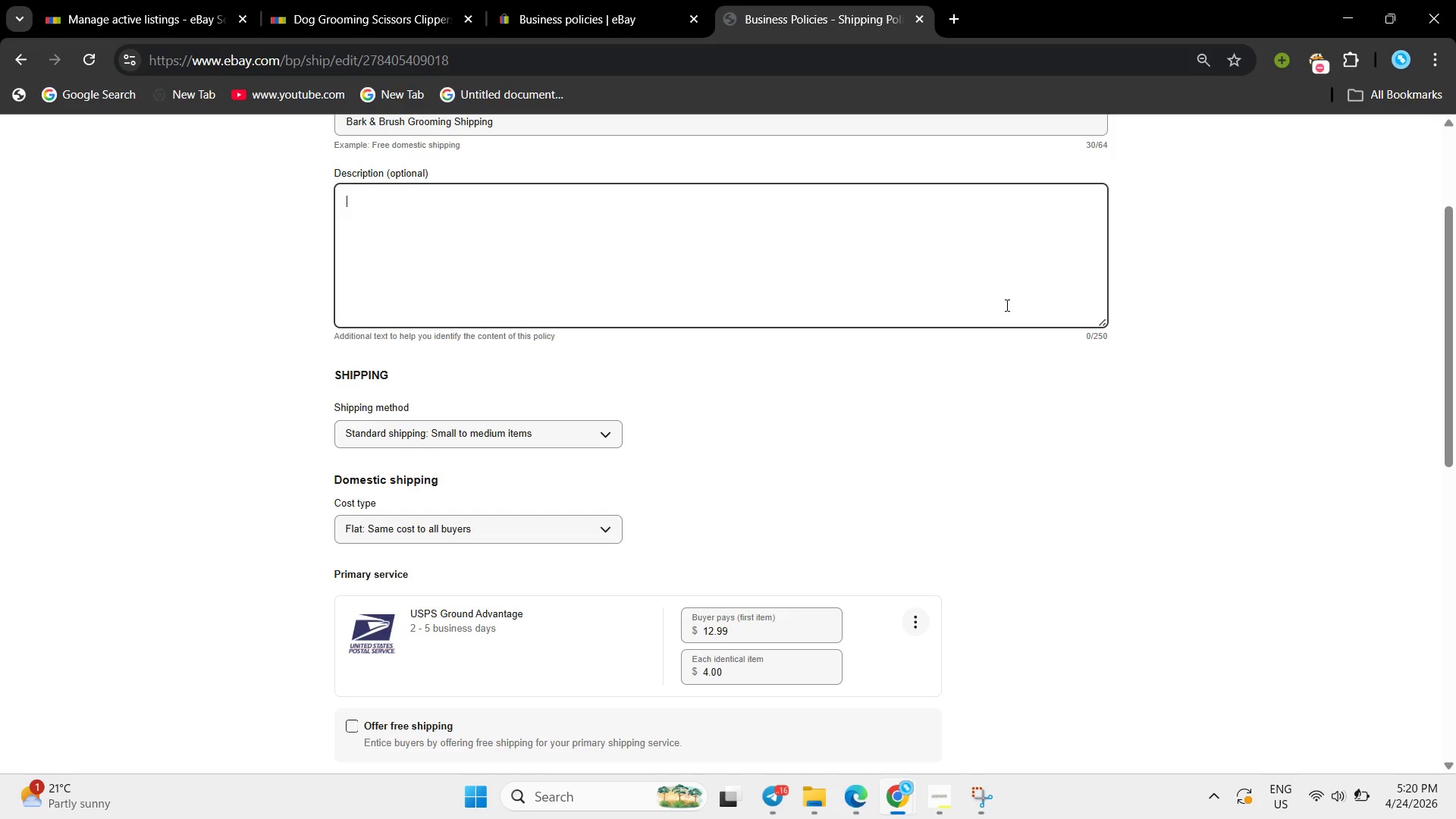 
triple_click([1006, 305])
 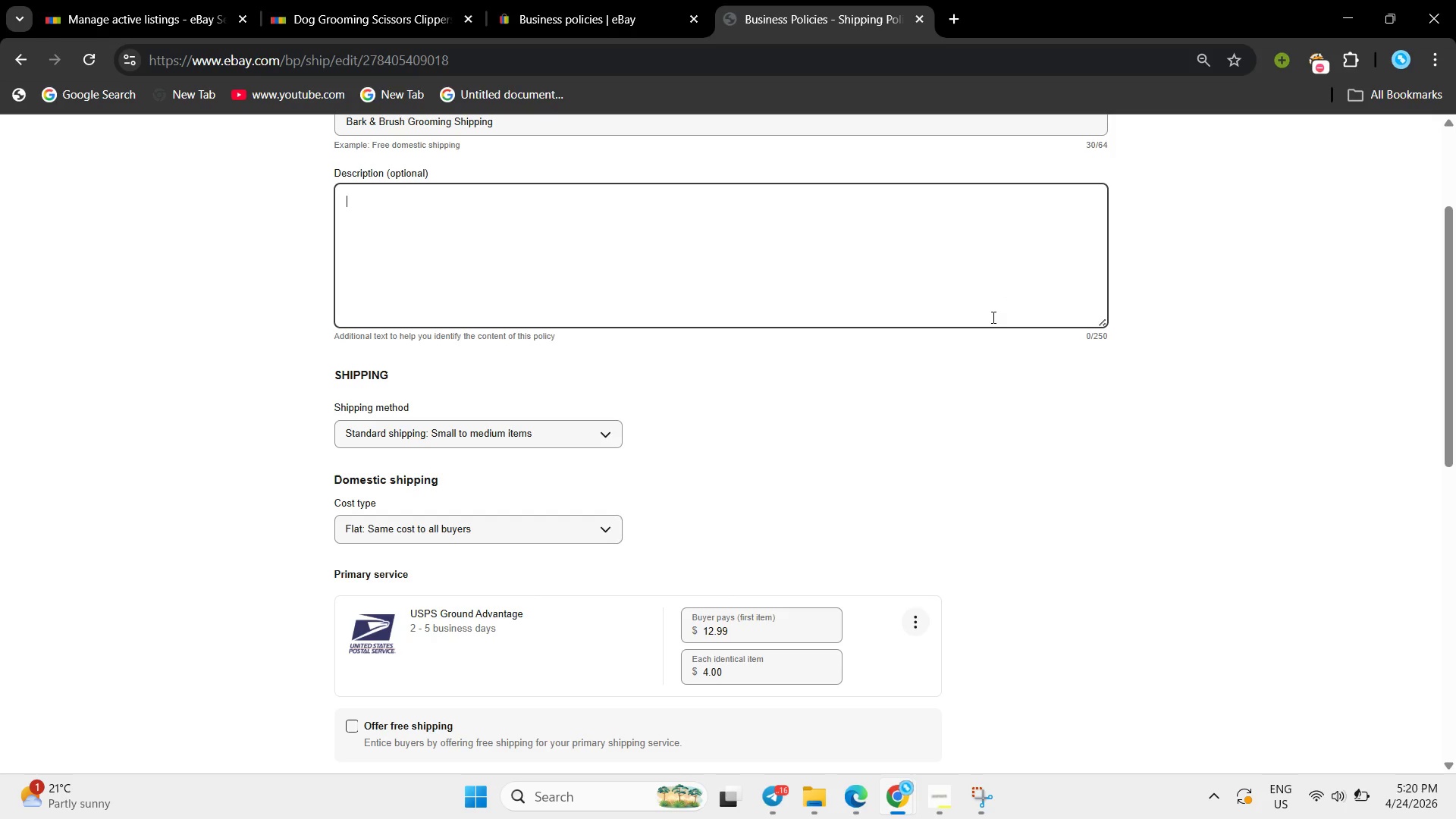 
triple_click([1006, 305])
 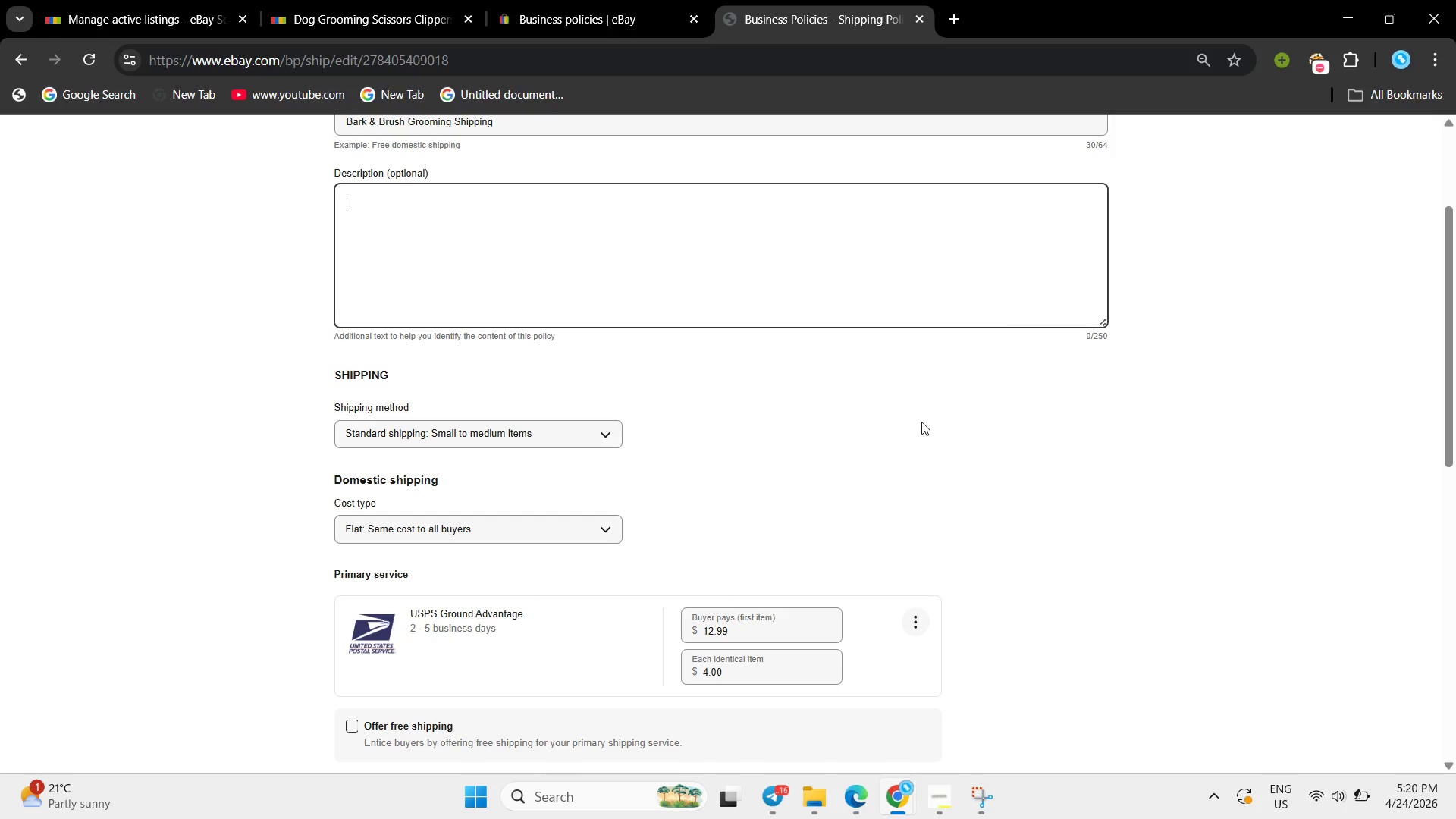 
left_click_drag(start_coordinate=[992, 317], to_coordinate=[949, 373])
 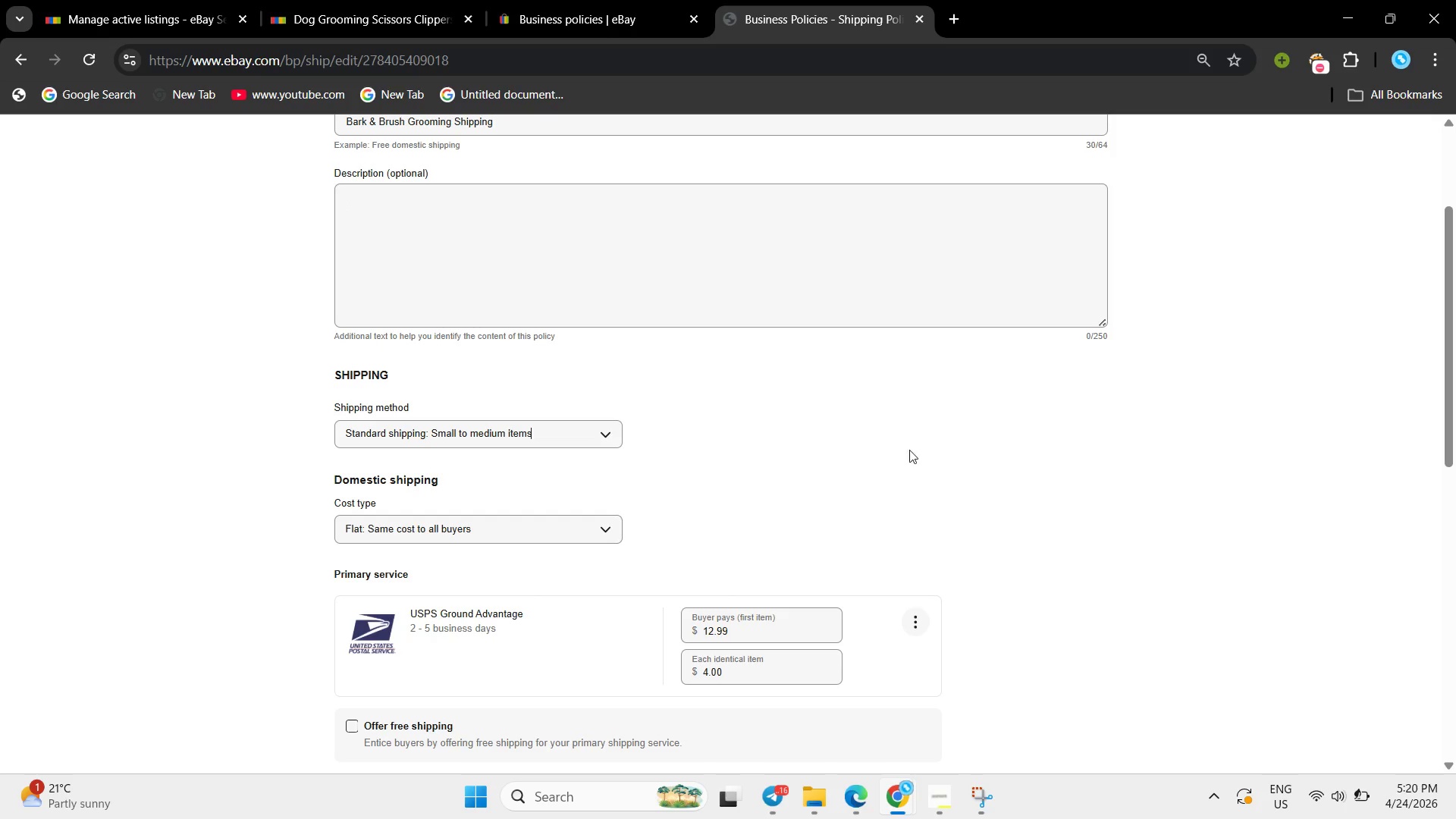 
left_click_drag(start_coordinate=[921, 422], to_coordinate=[914, 441])
 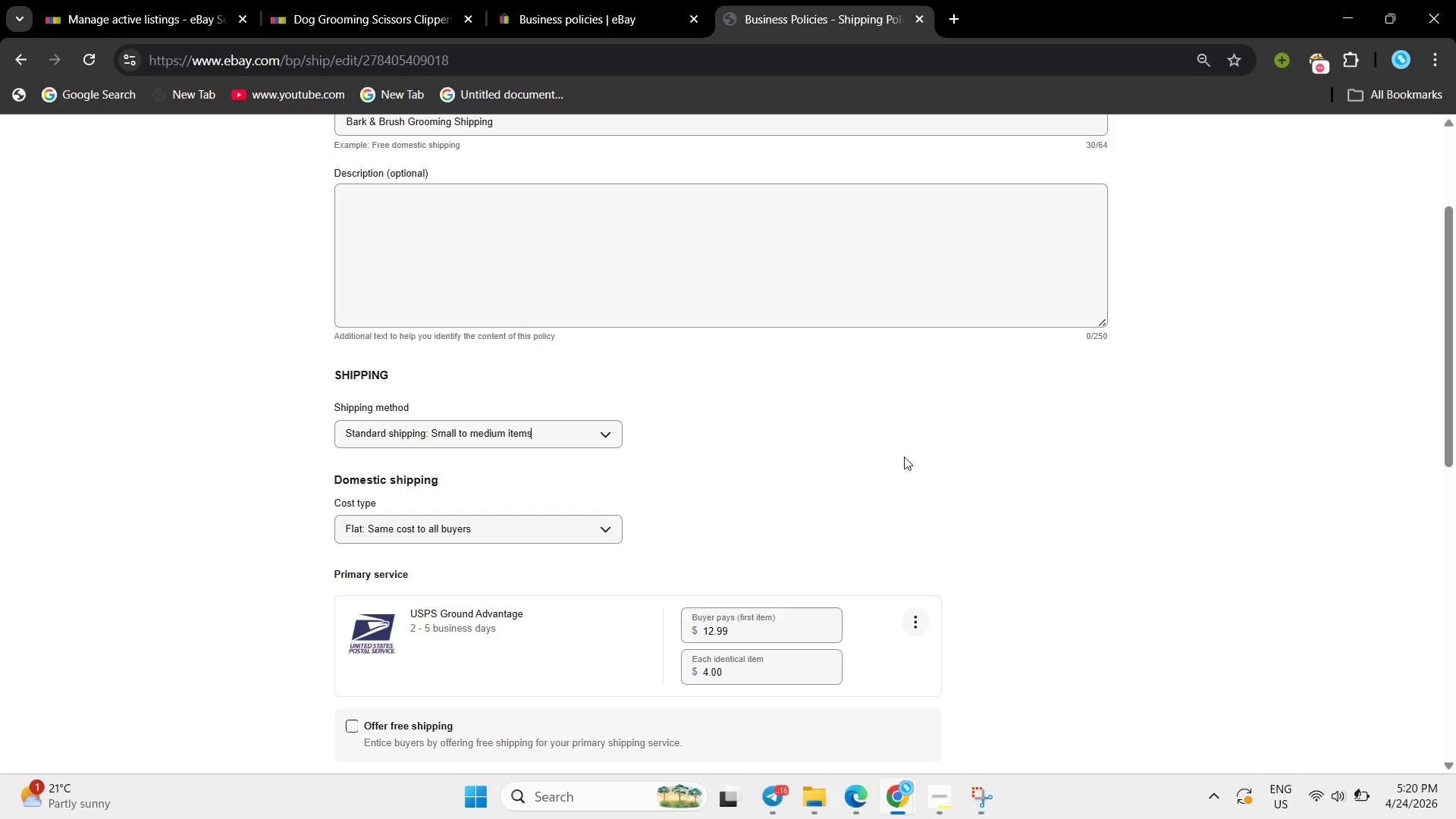 
left_click_drag(start_coordinate=[909, 450], to_coordinate=[904, 457])
 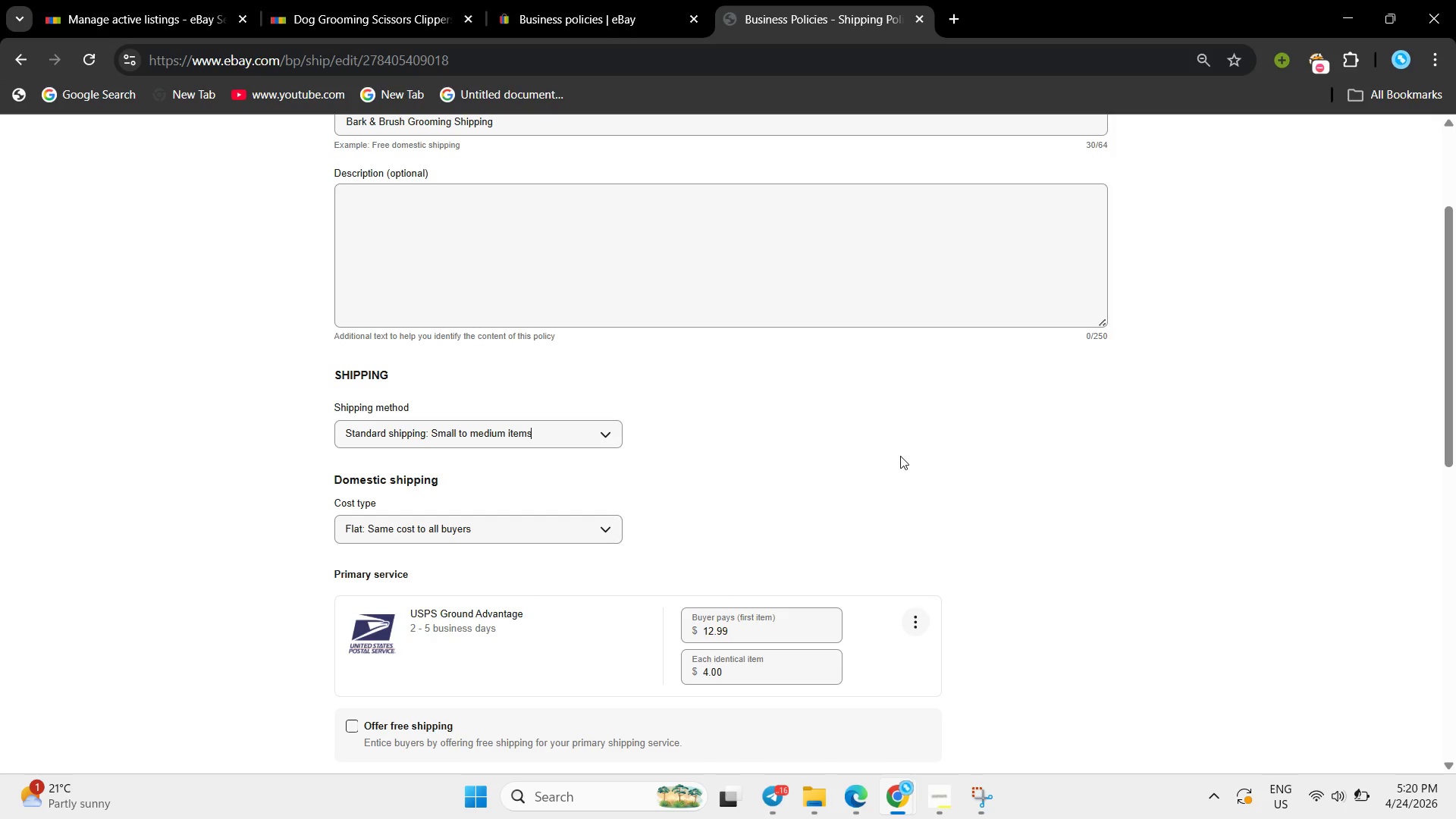 